 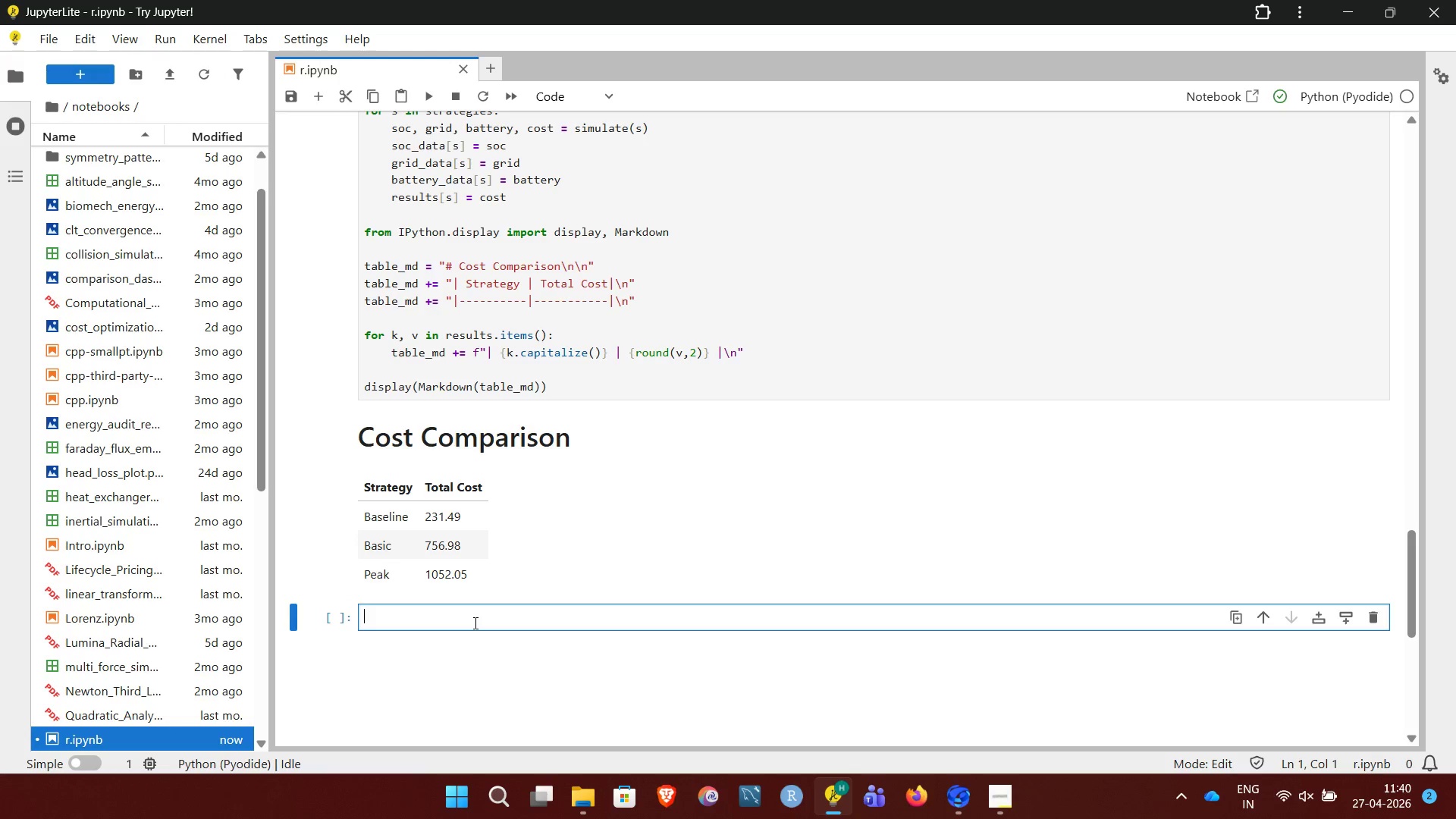 
key(Shift+3)
 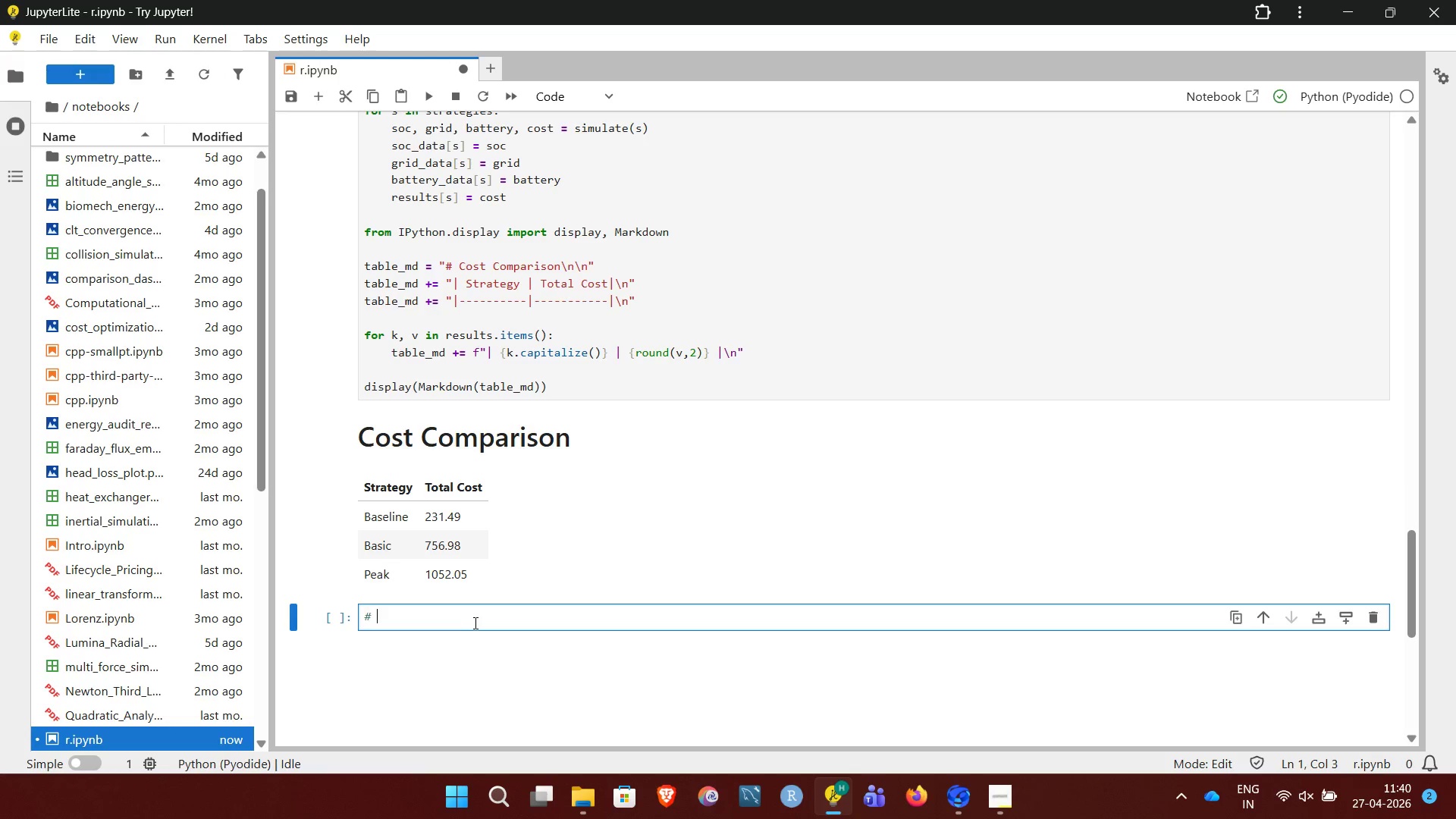 
key(Space)
 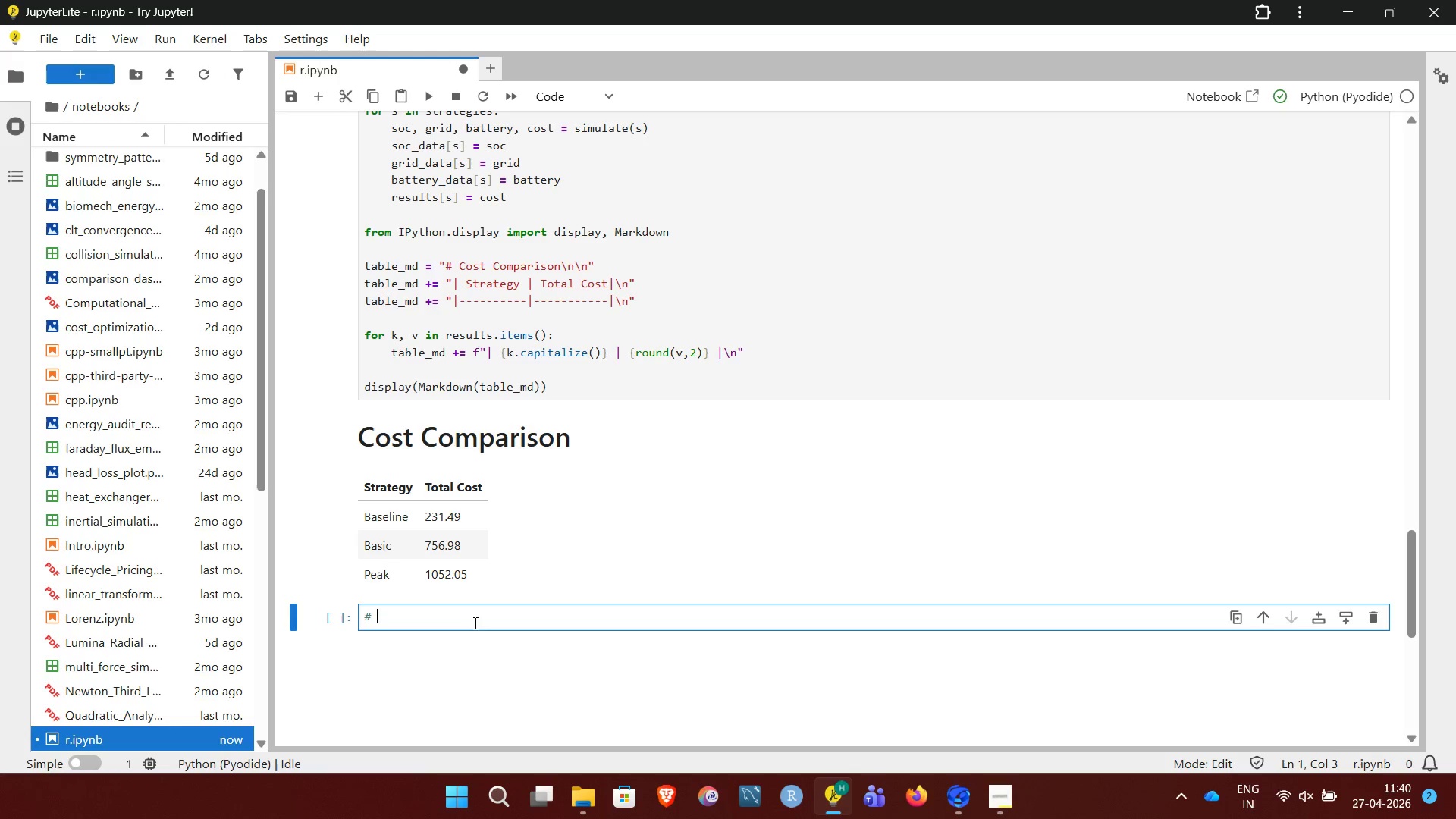 
hold_key(key=Equal, duration=1.5)
 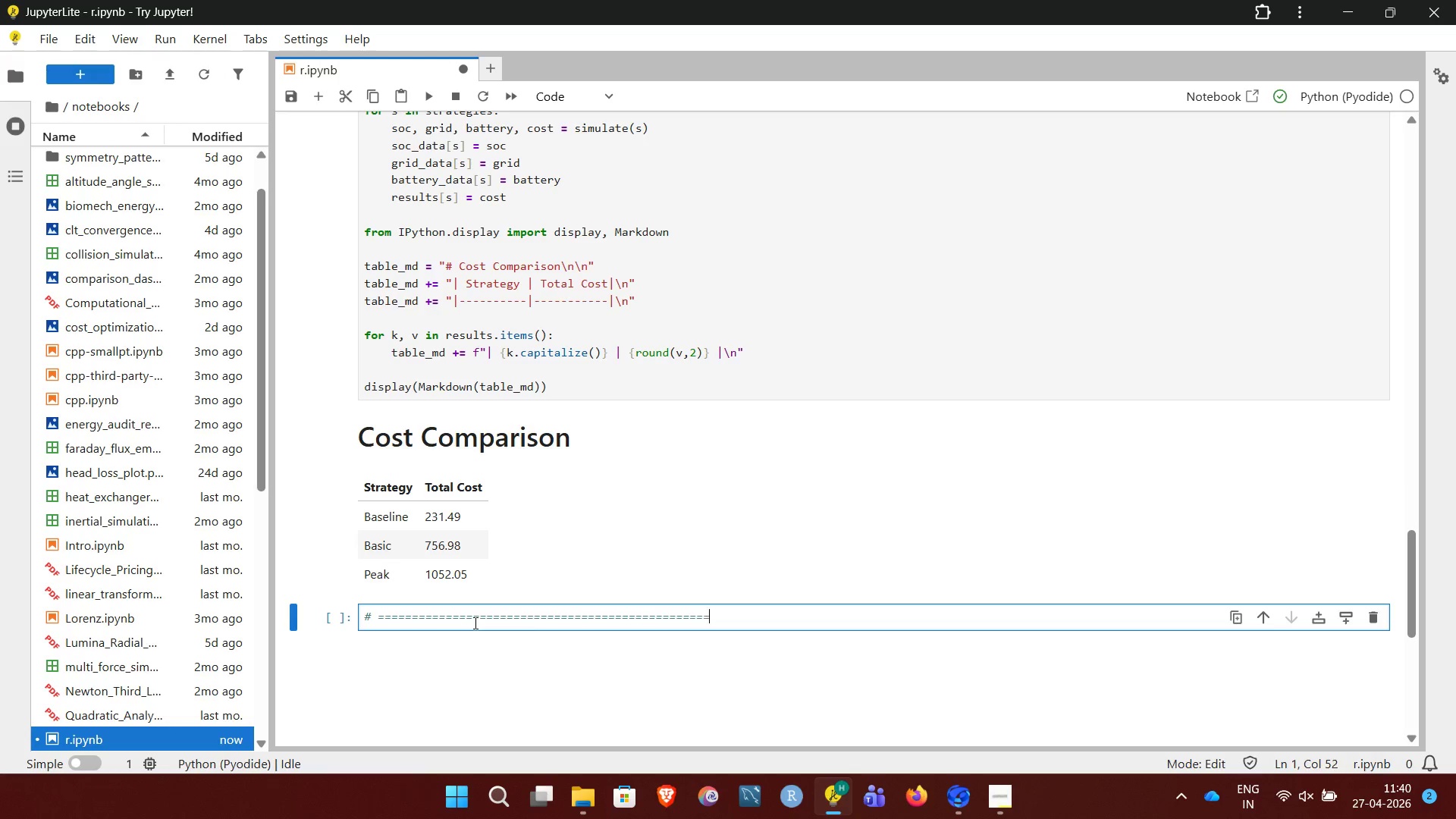 
hold_key(key=Equal, duration=0.44)
 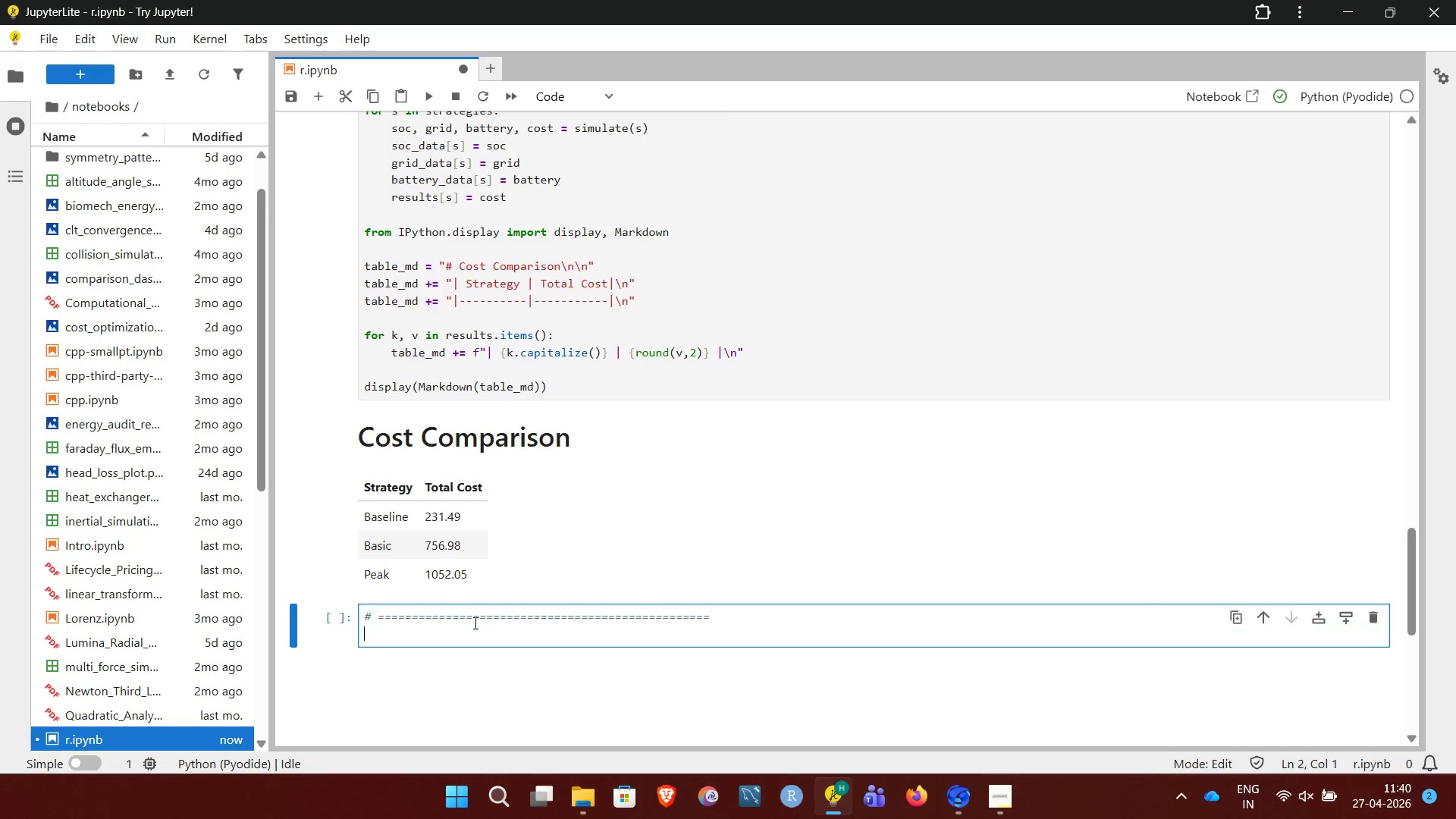 
key(Enter)
 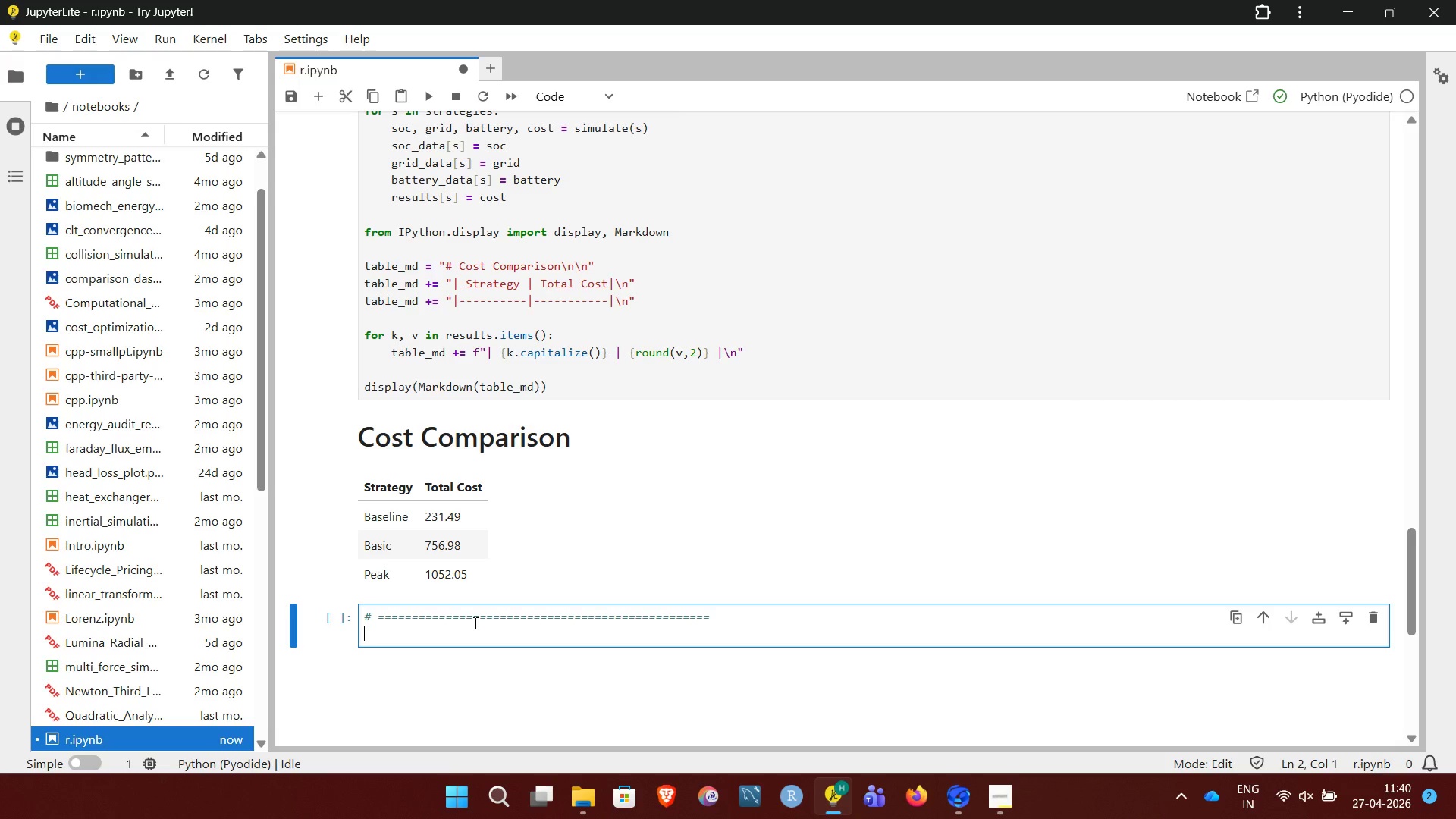 
type(# Visualization Dashboard)
 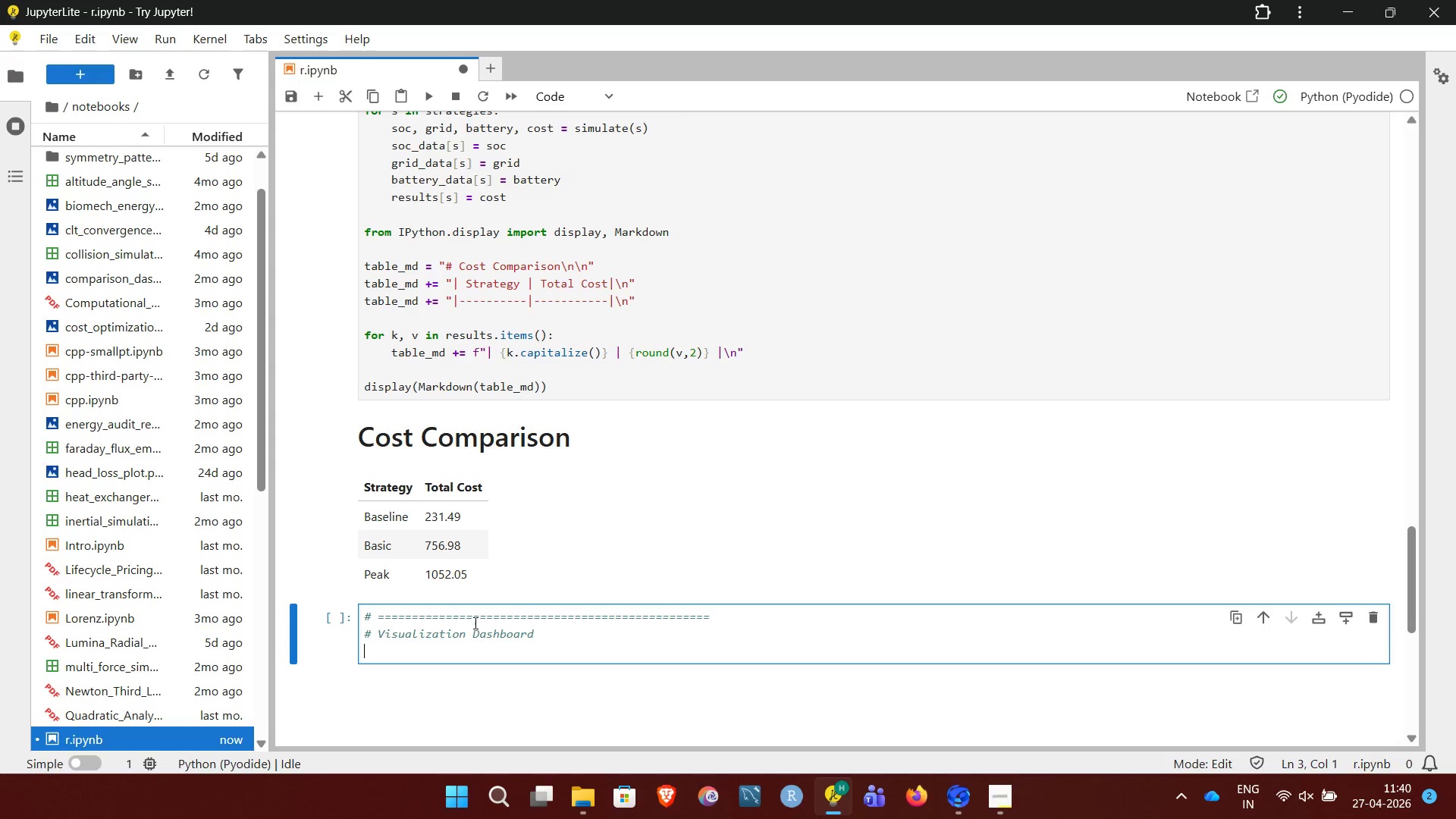 
key(Enter)
 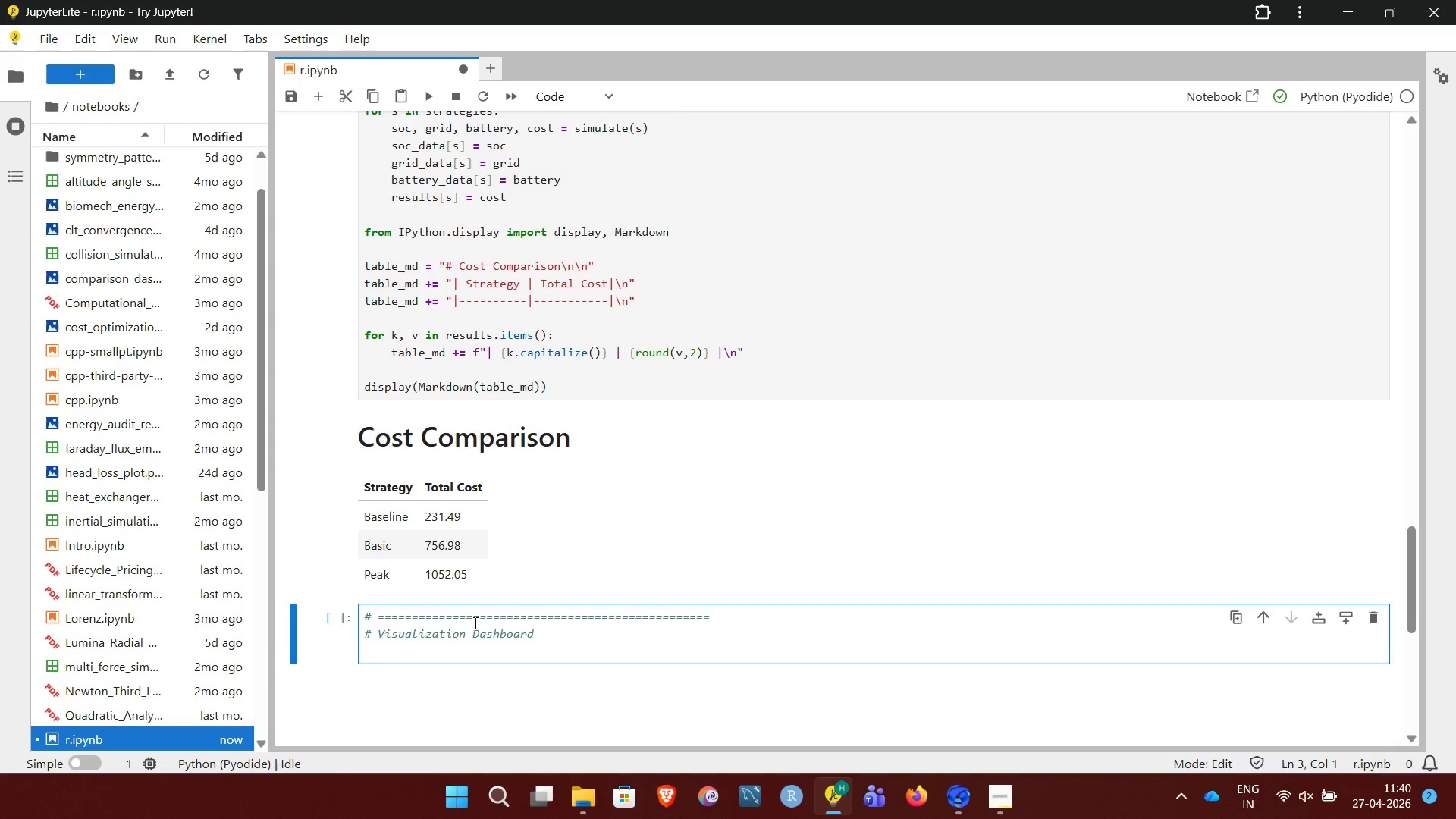 
key(Shift+3)
 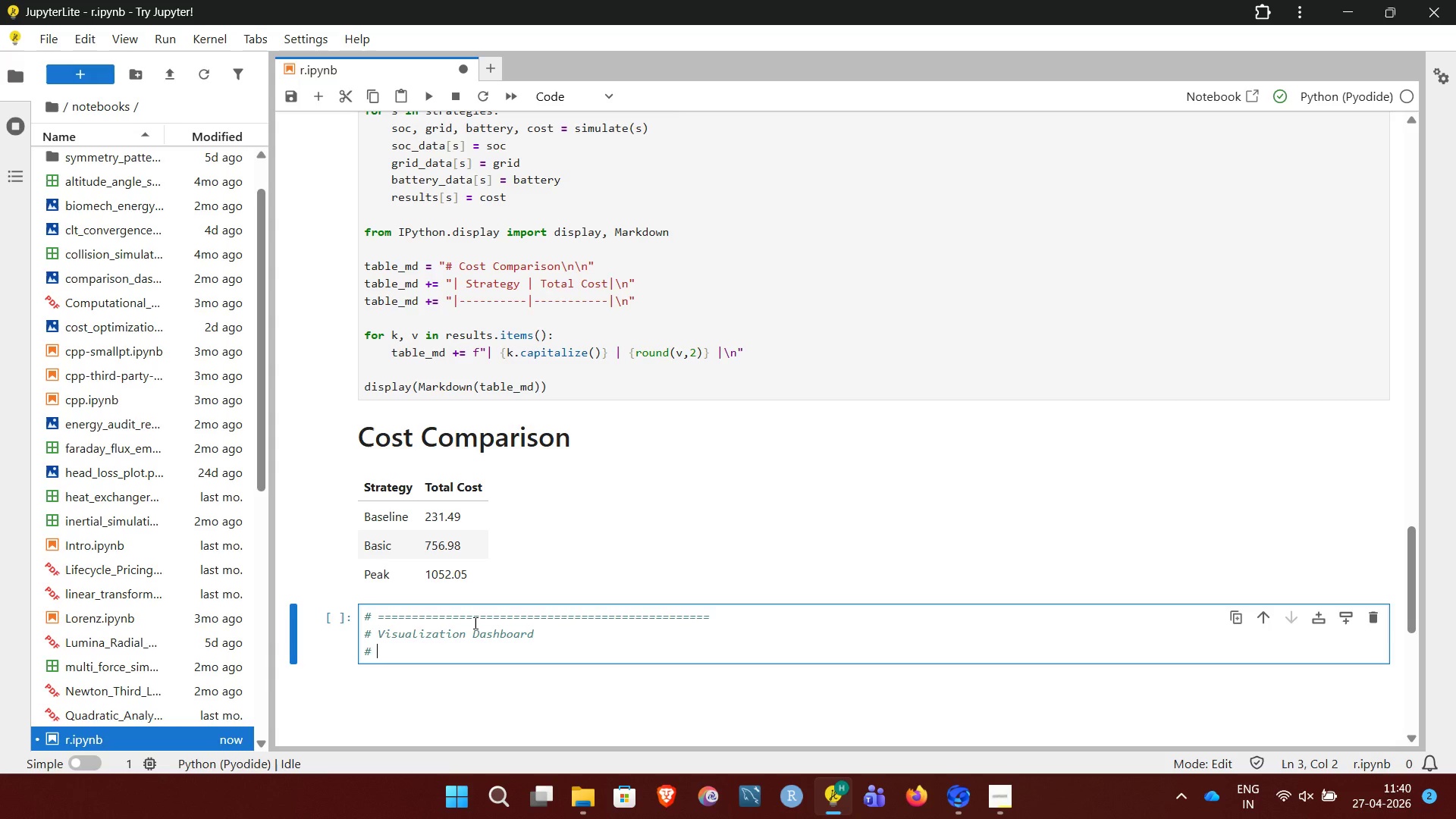 
key(Space)
 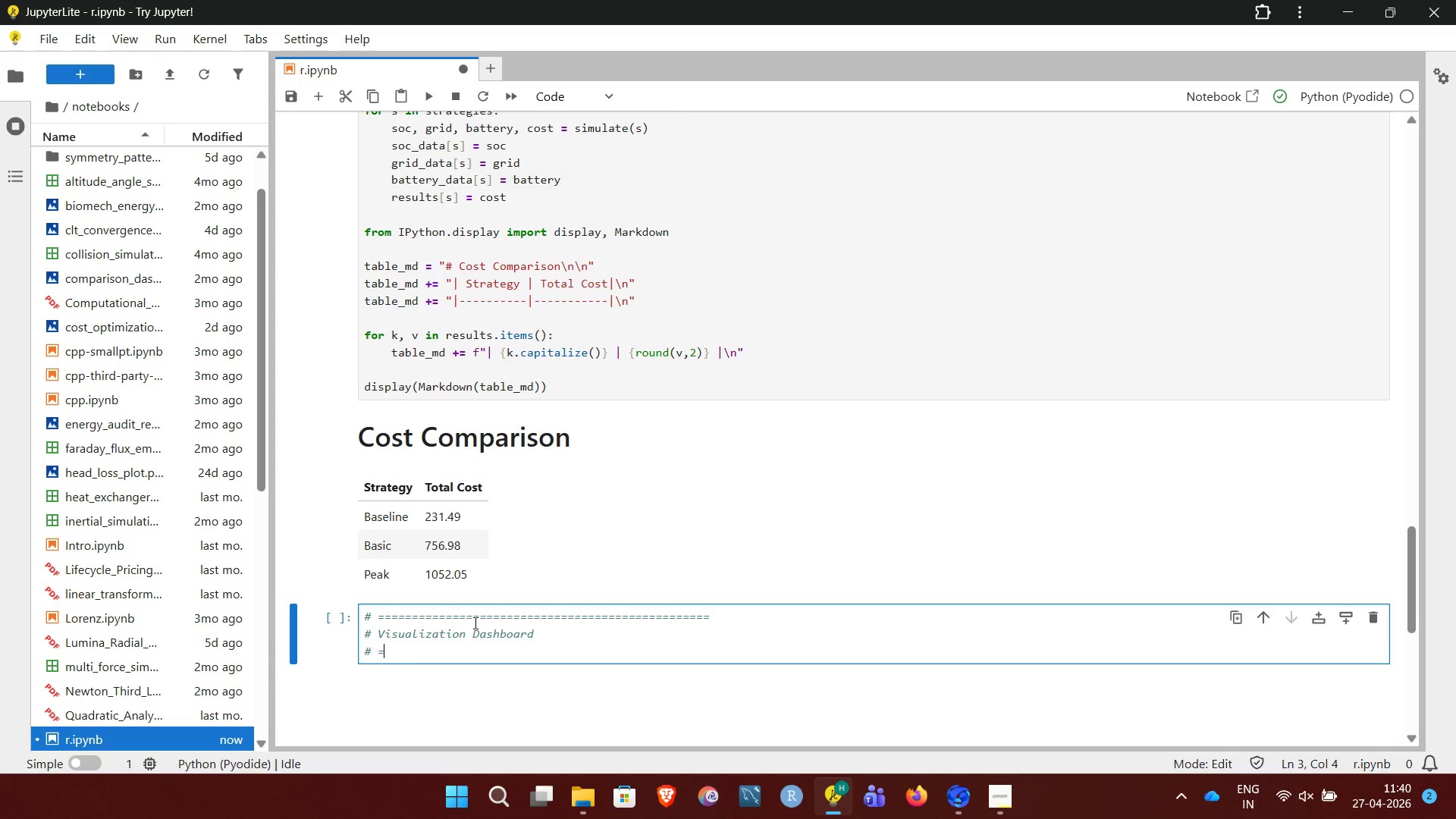 
hold_key(key=Equal, duration=1.47)
 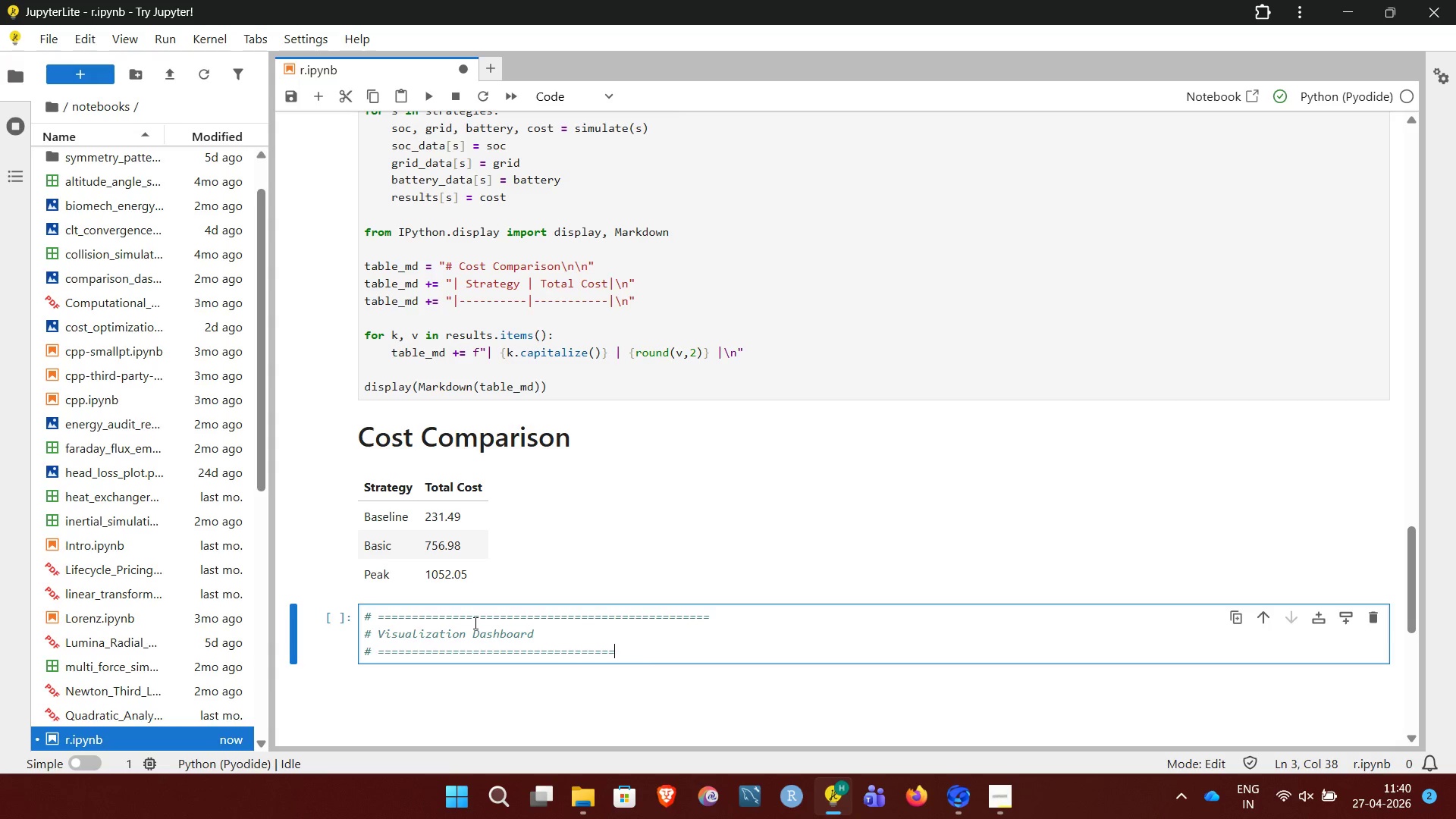 
hold_key(key=Equal, duration=0.58)
 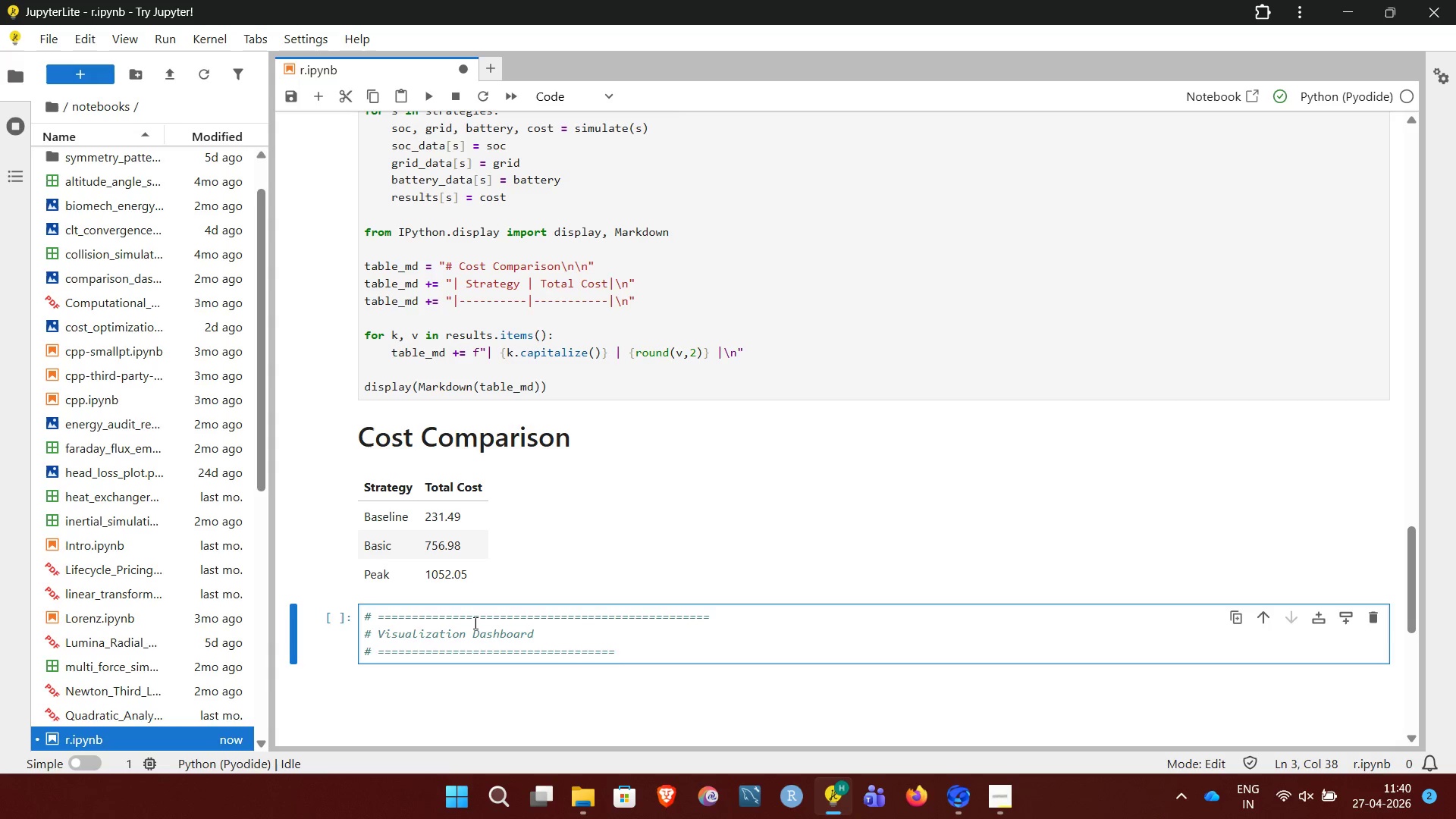 
hold_key(key=Equal, duration=0.5)
 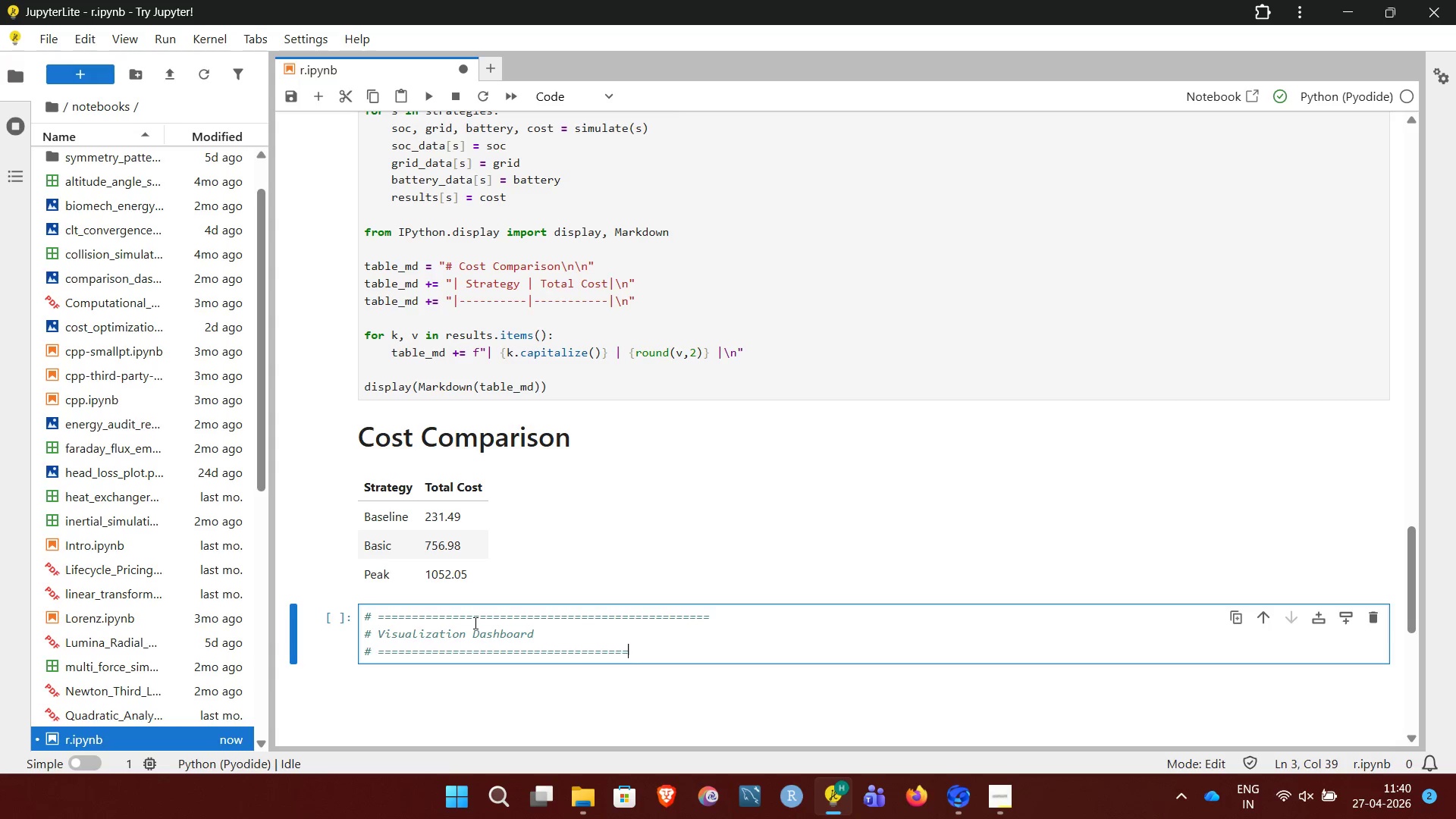 
hold_key(key=Equal, duration=0.39)
 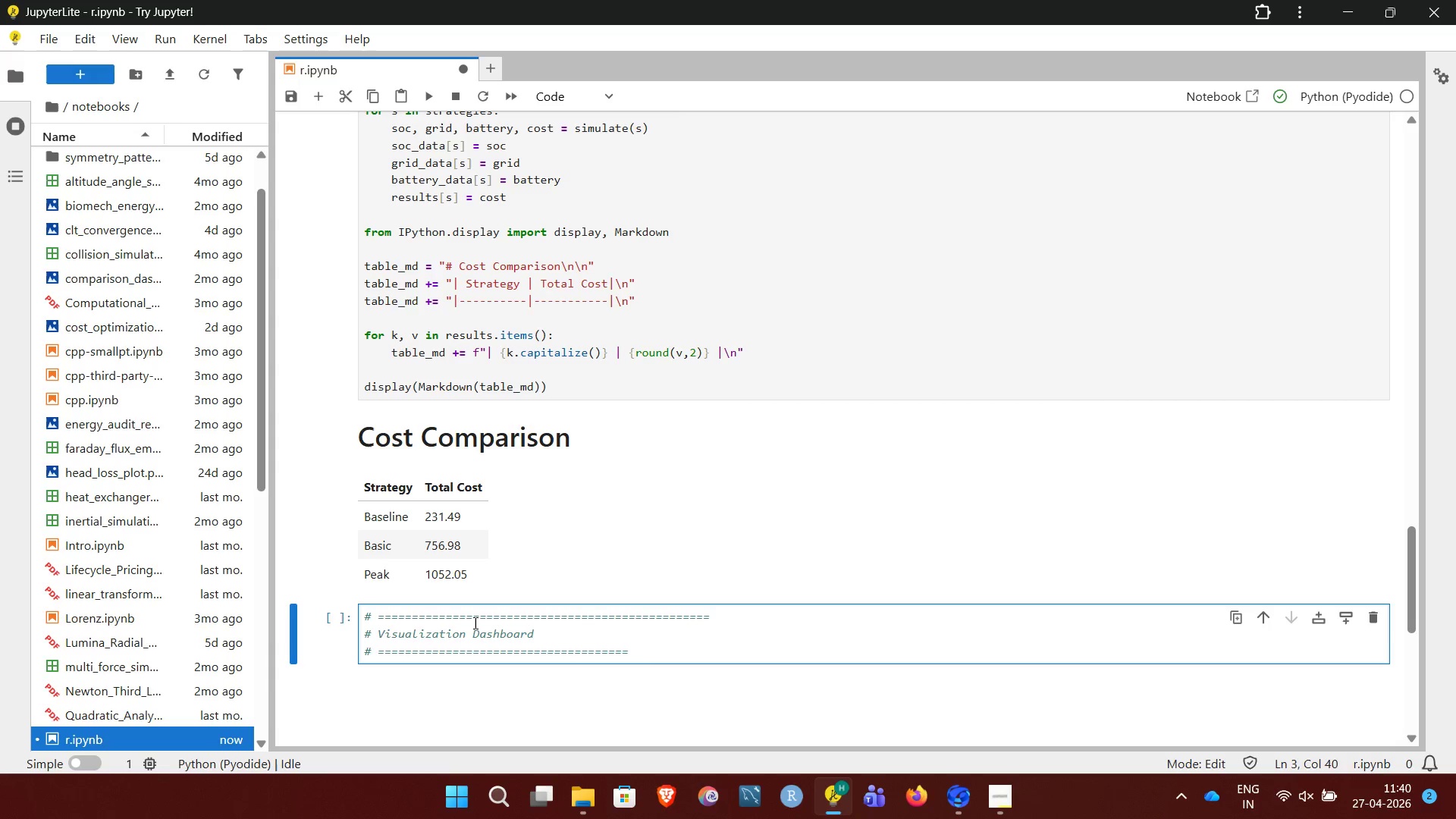 
key(Equal)
 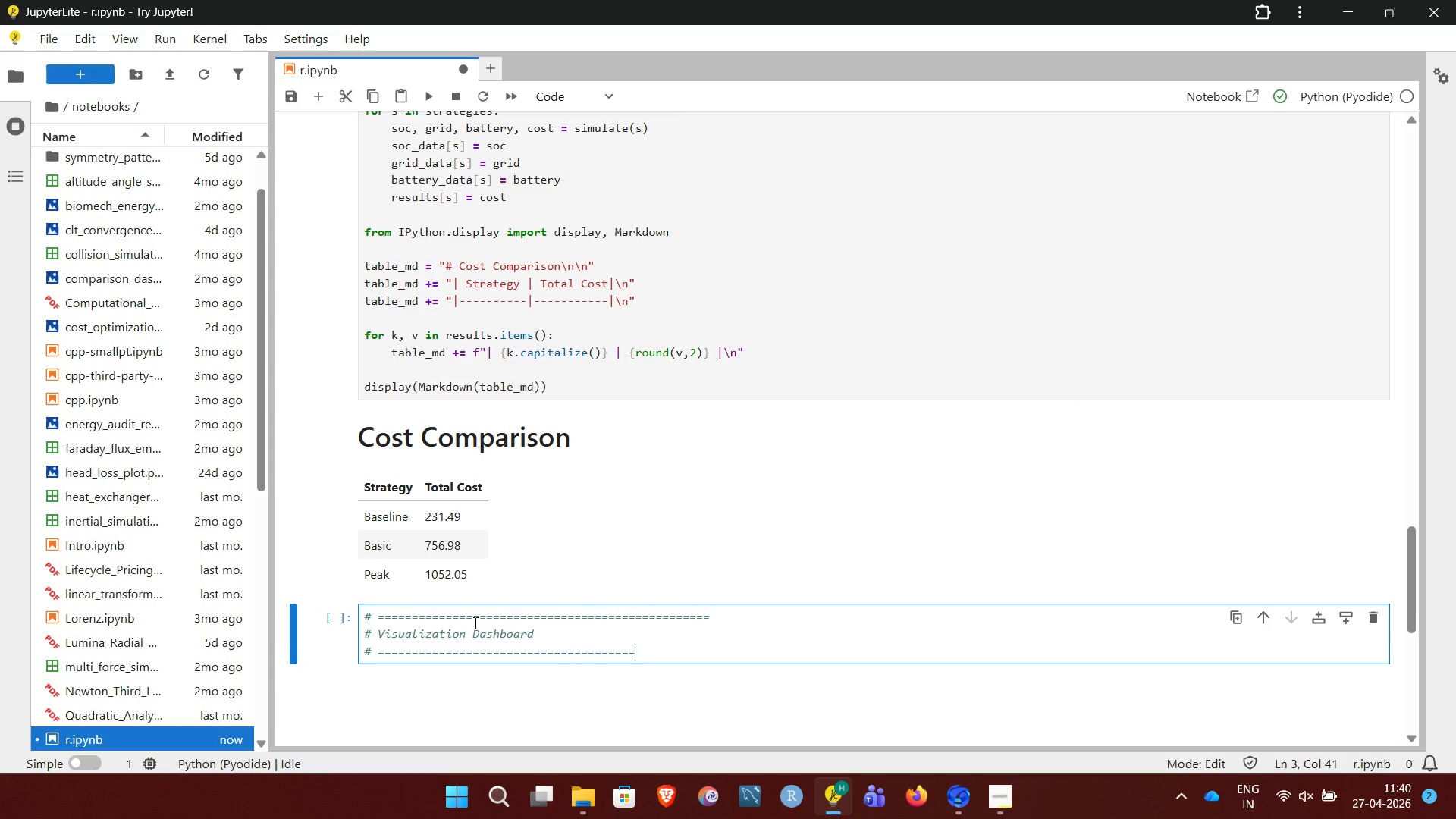 
hold_key(key=Equal, duration=0.64)
 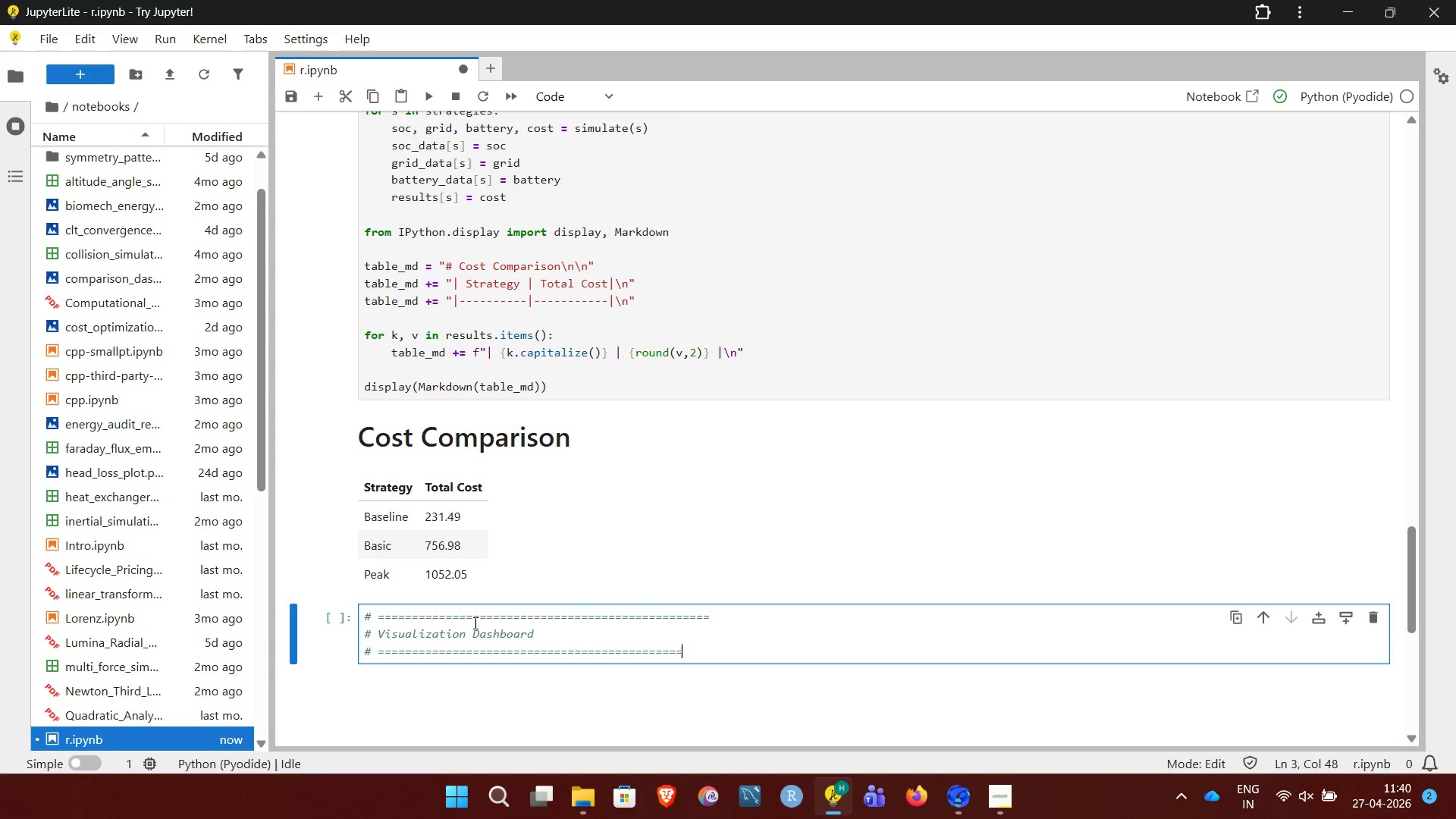 
key(Equal)
 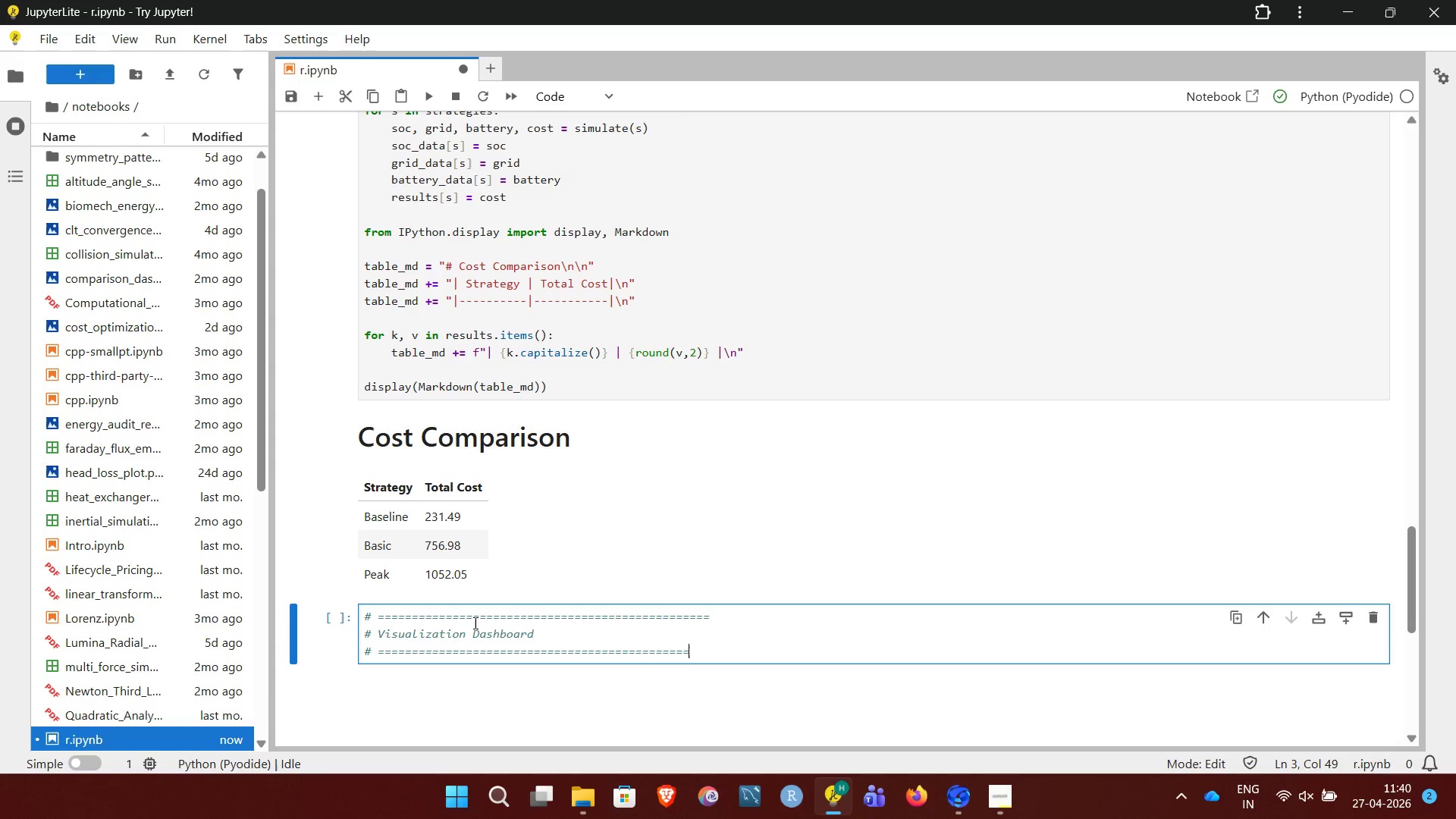 
key(Equal)
 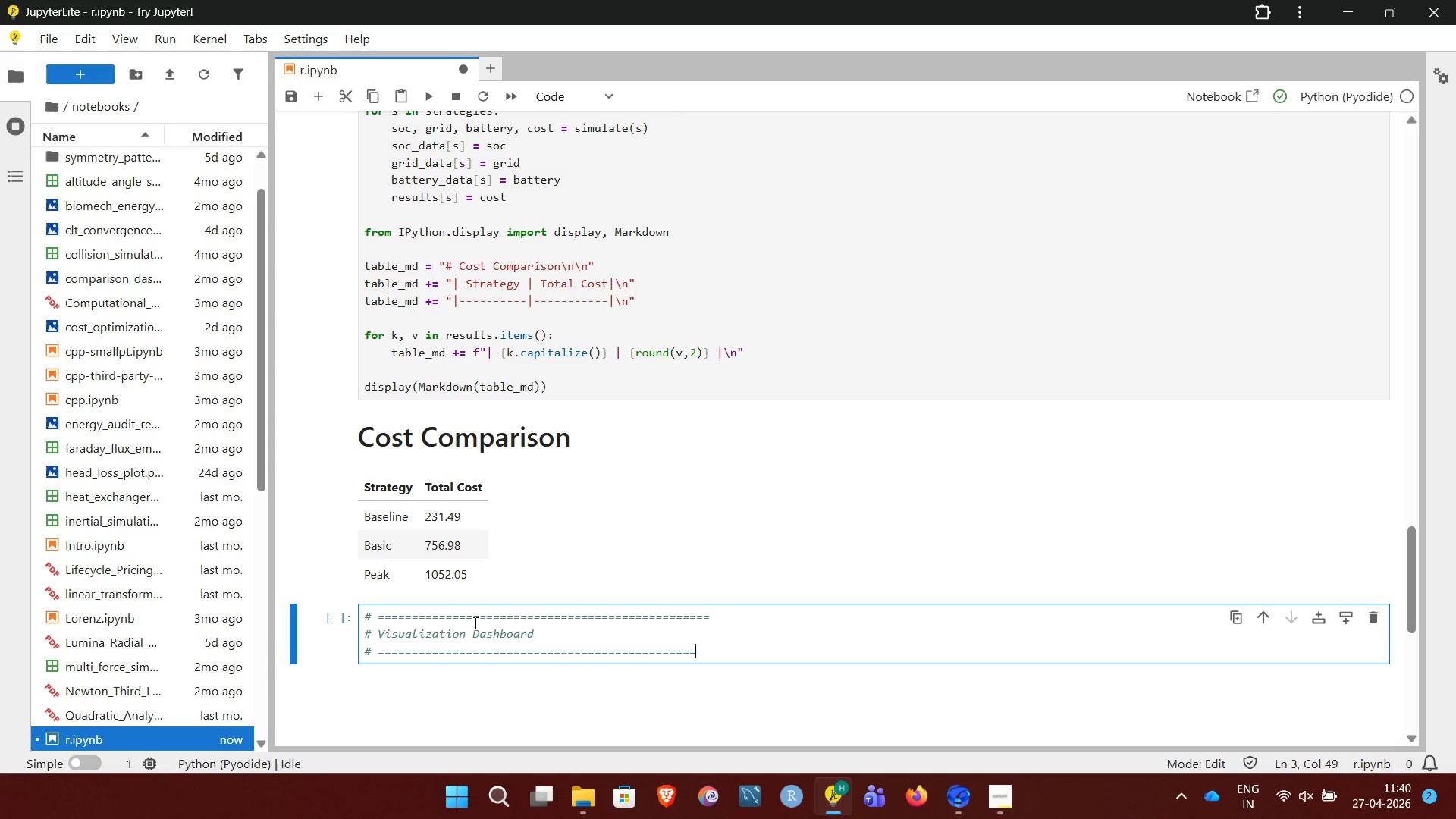 
key(Equal)
 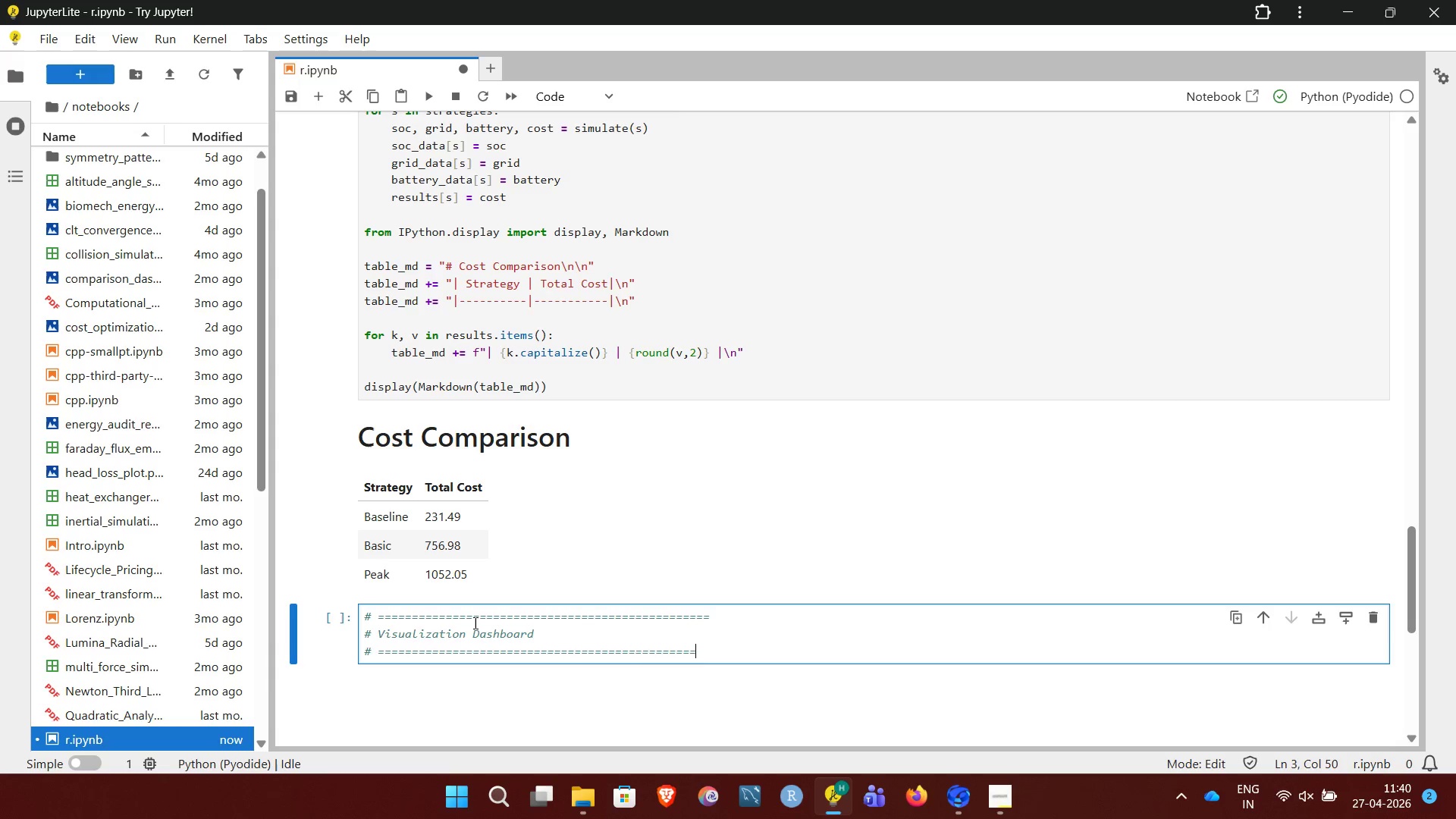 
key(Equal)
 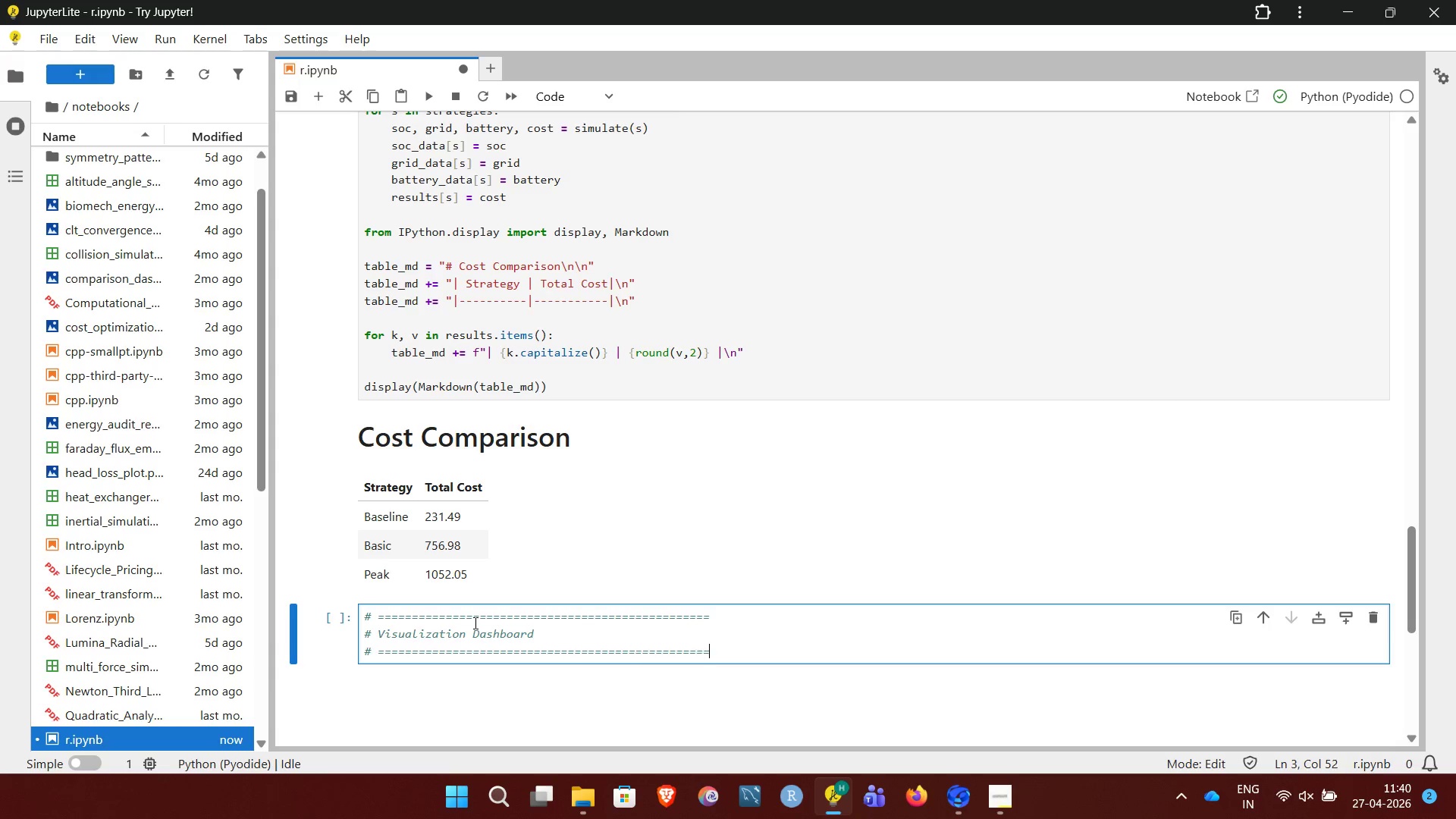 
key(Equal)
 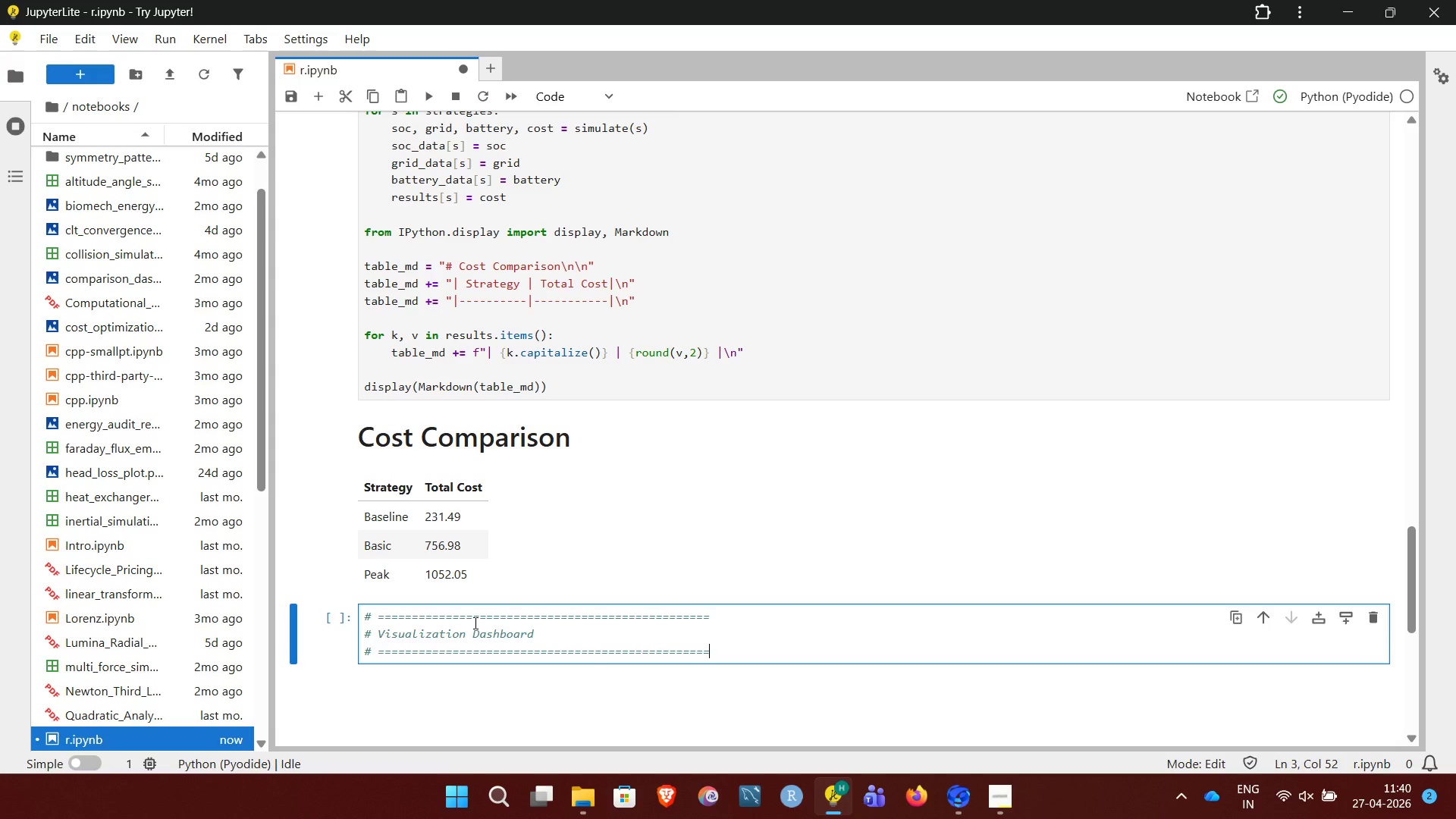 
wait(8.97)
 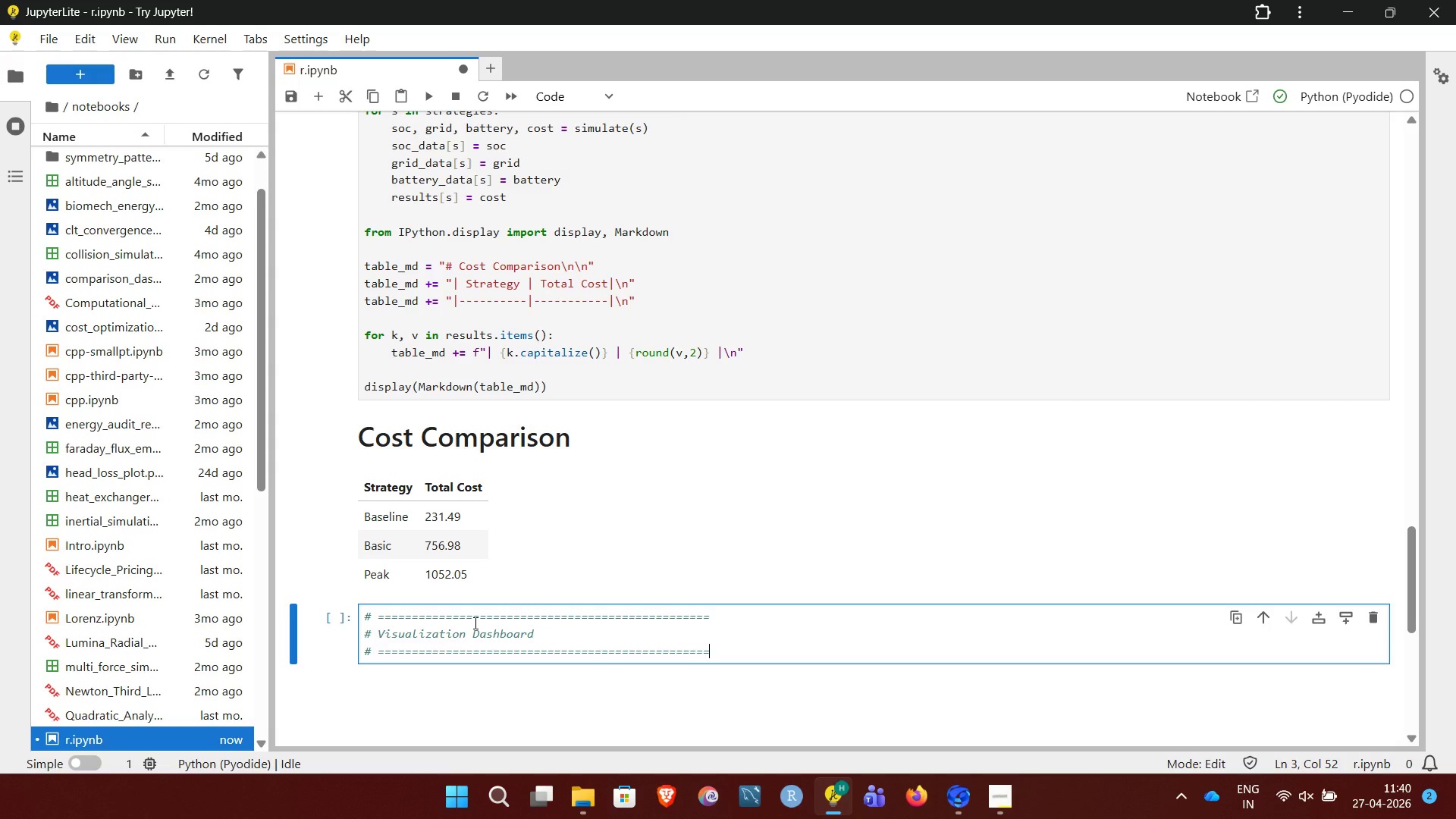 
key(Enter)
 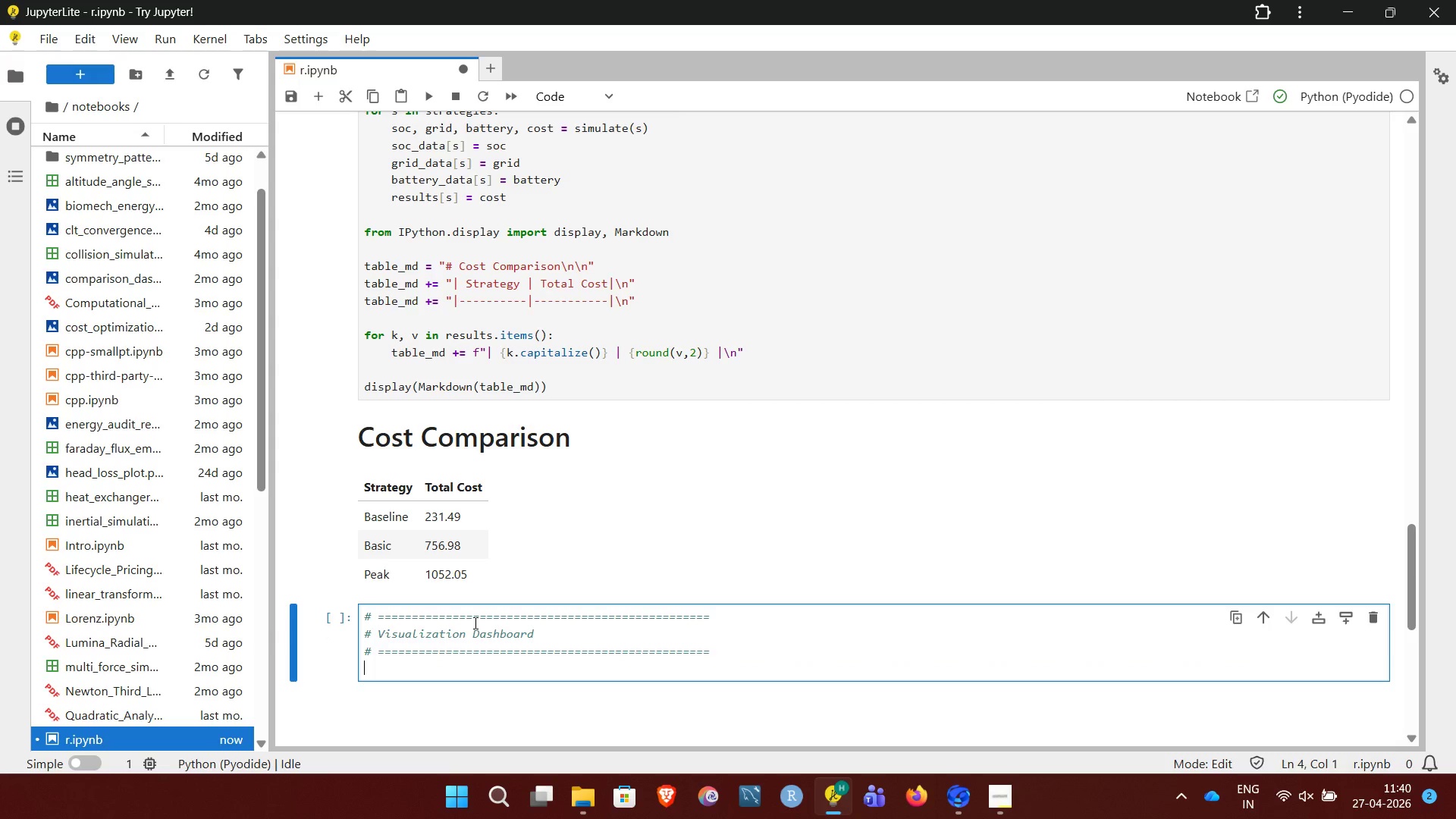 
type(fig, axs = plt.subplots(4, 1, figsize=))
key(Backspace)
type((10, 16)))
 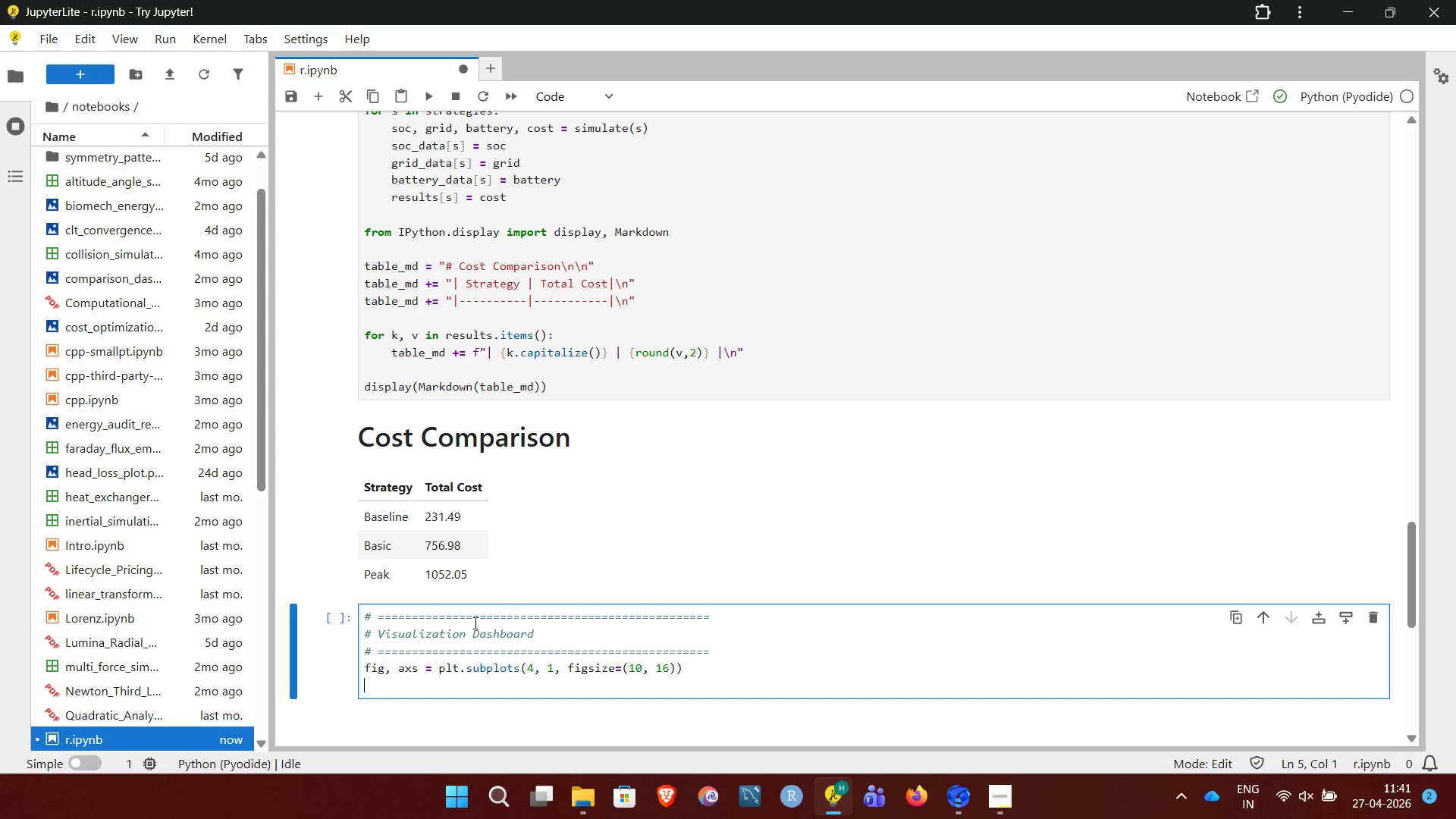 
 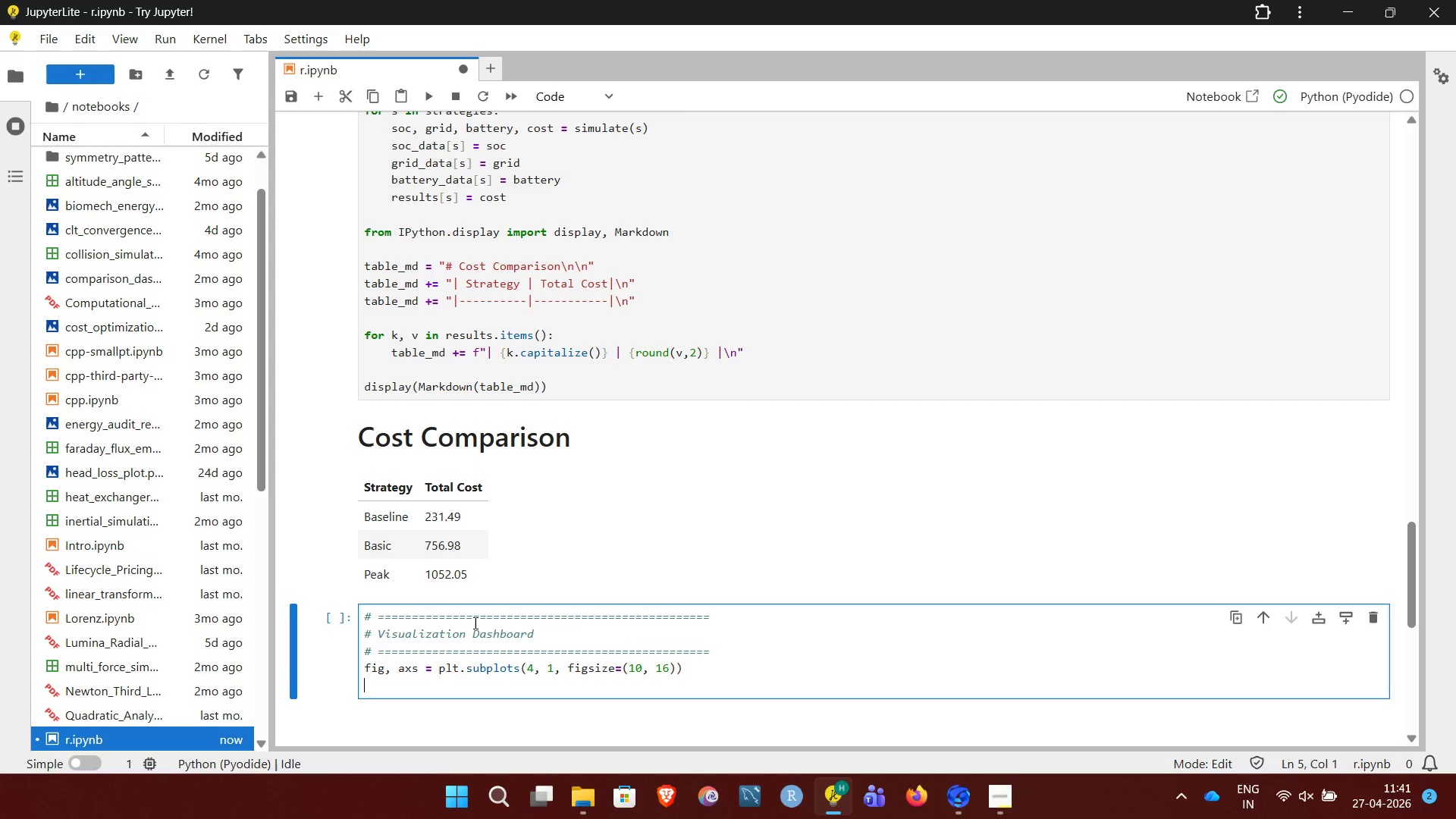 
key(Enter)
 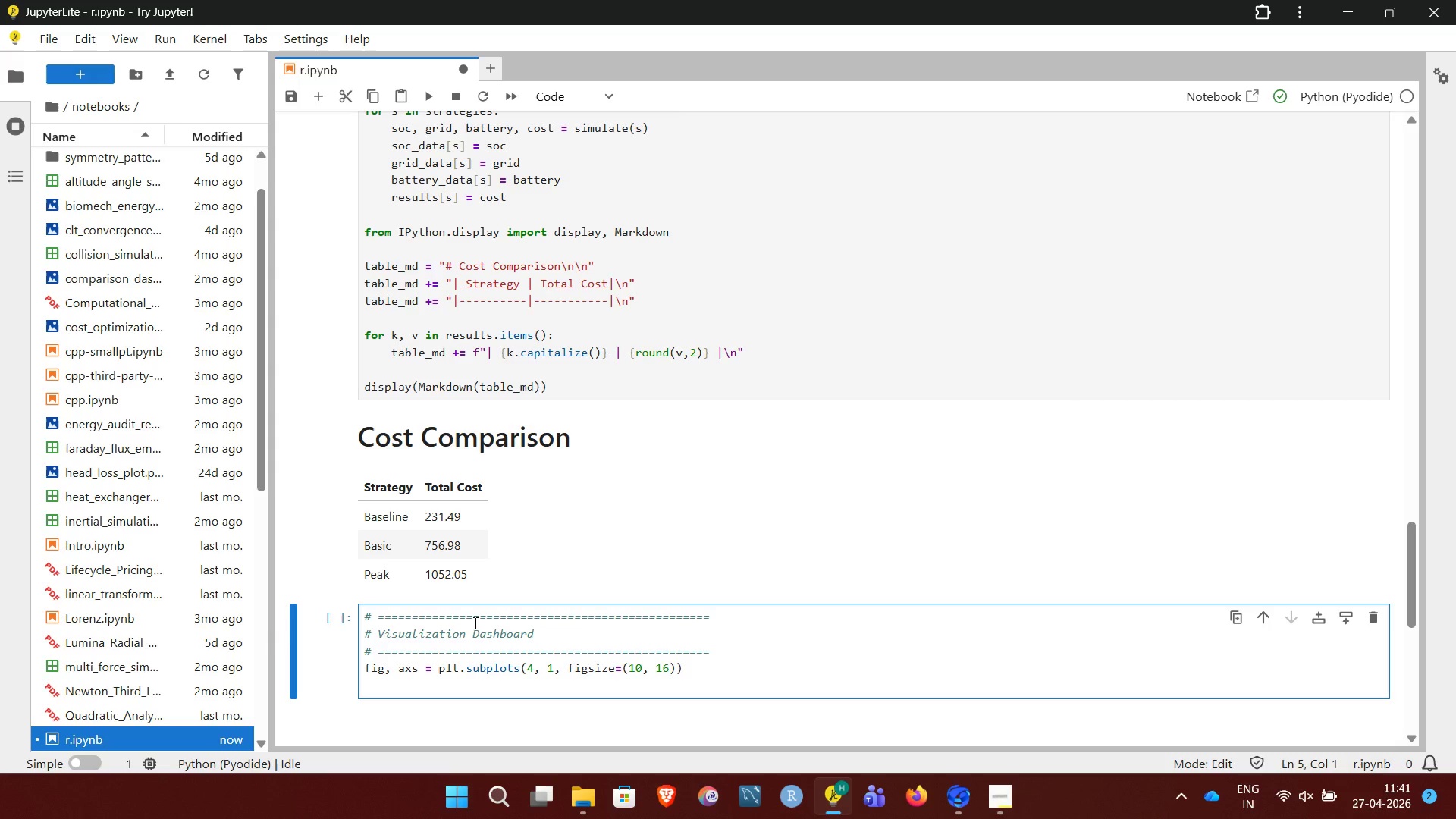 
key(Enter)
 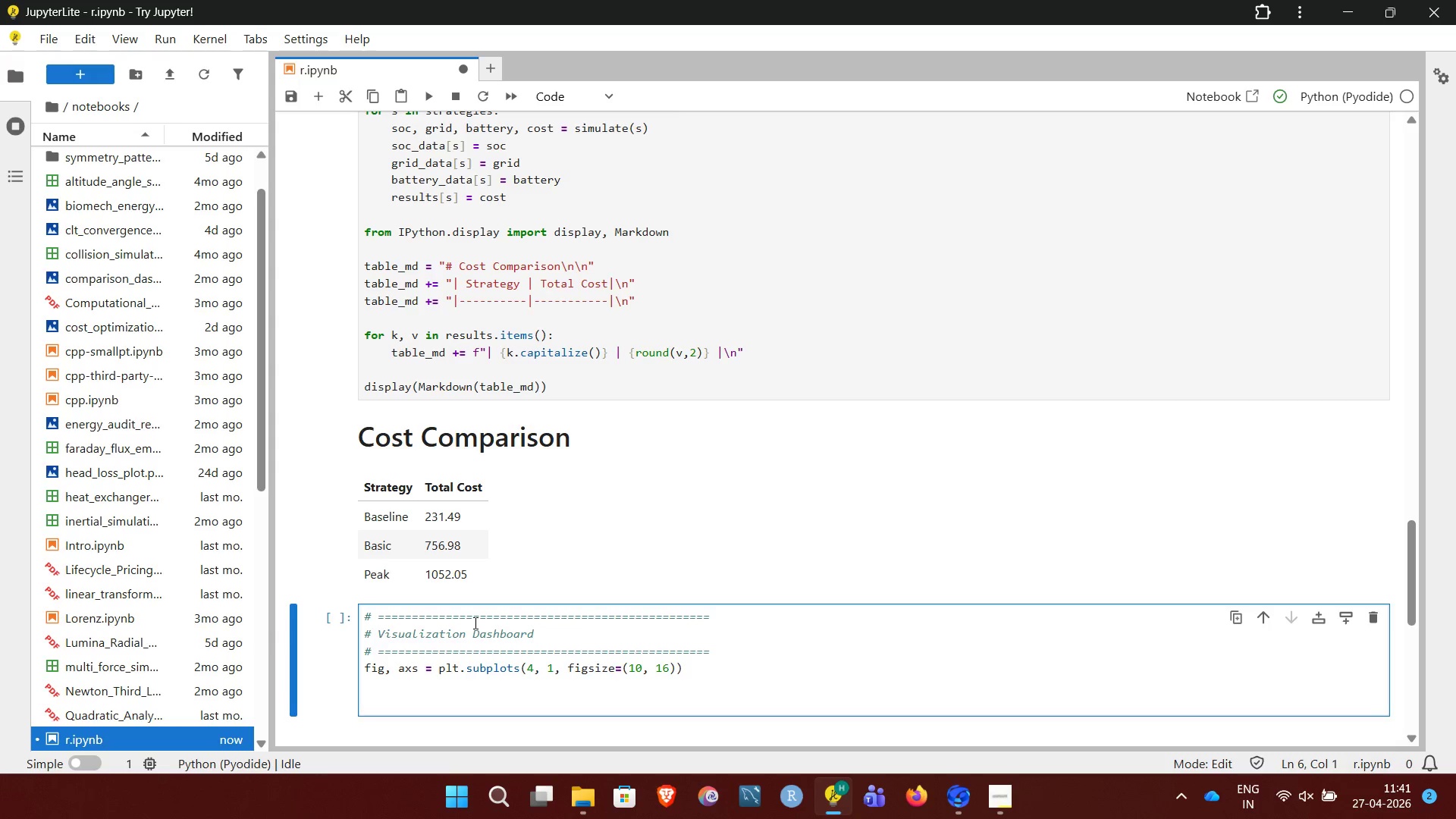 
type(# =)
key(Backspace)
type(--- Energy Balance ---)
 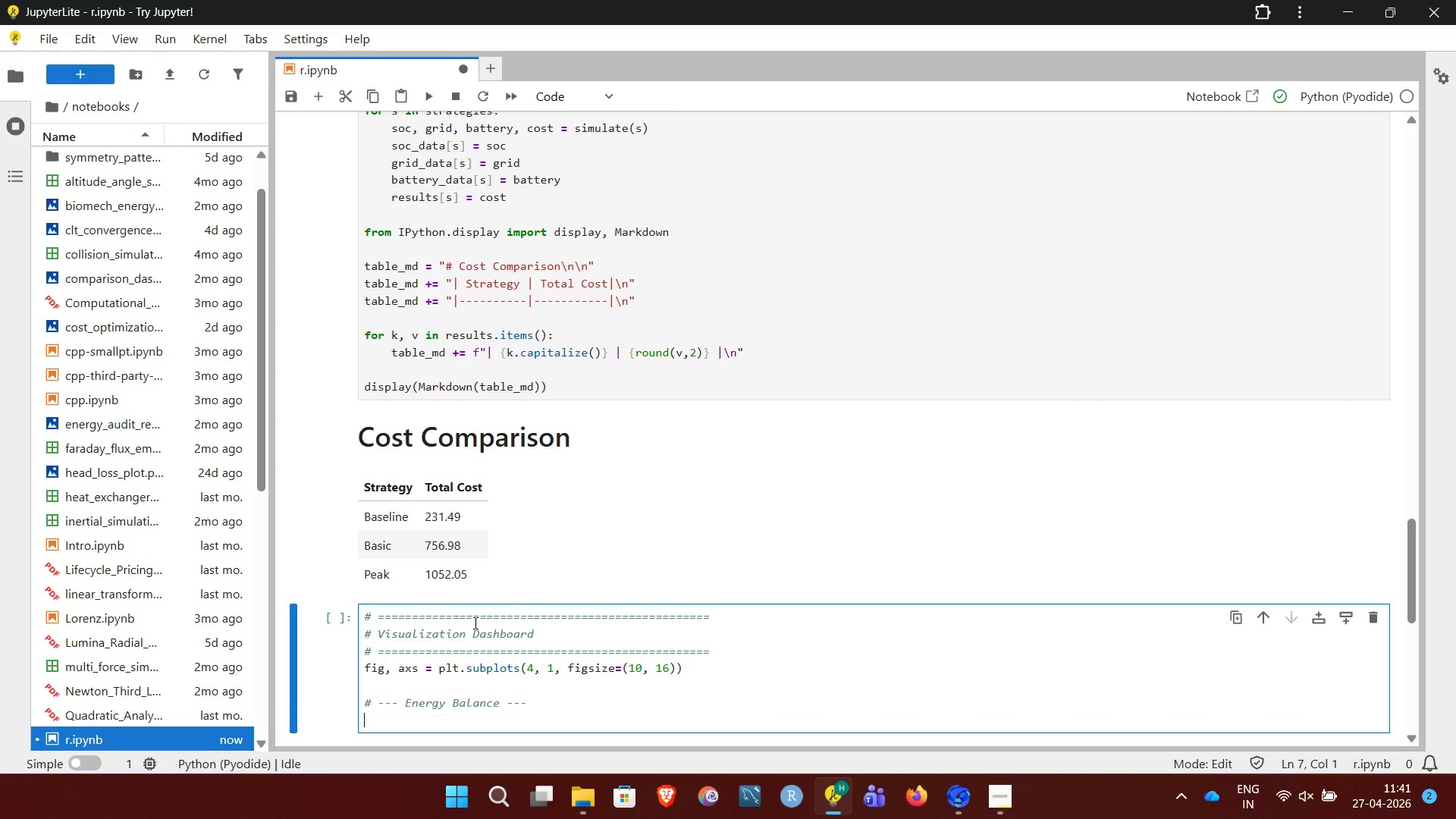 
key(Enter)
 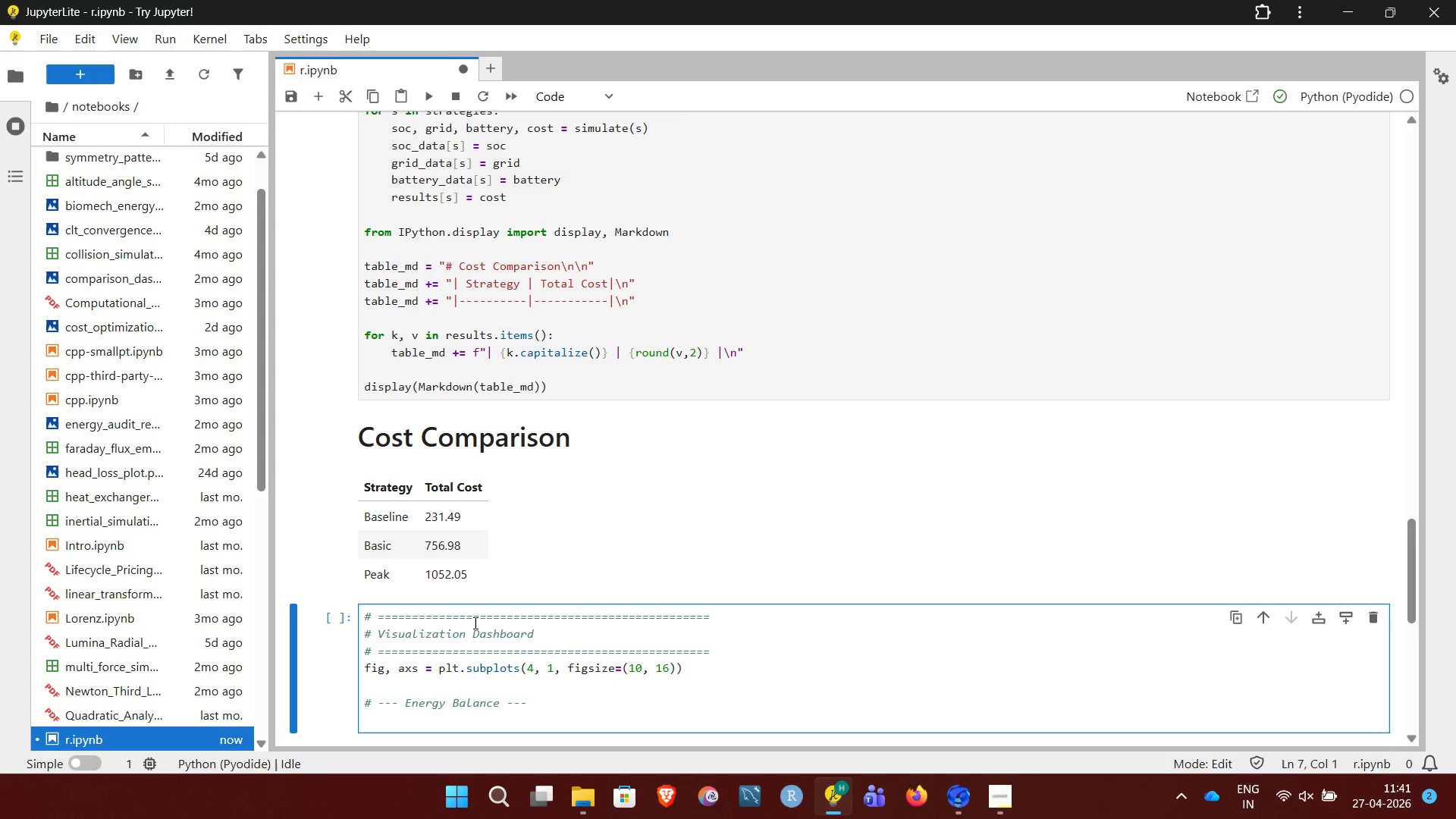 
wait(7.09)
 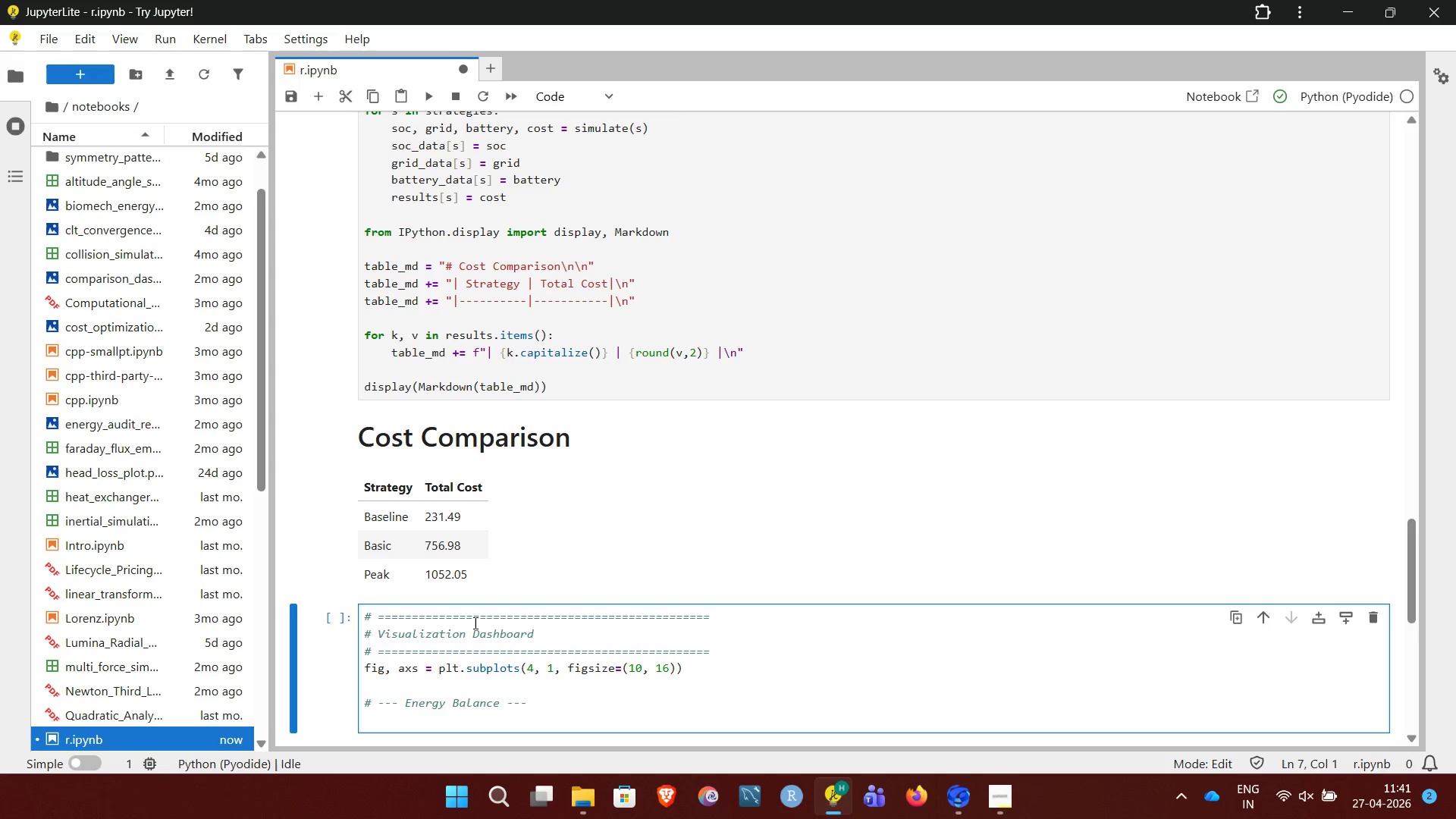 
type(axs[0].plot(hours, solar, labdl="sola)
key(Backspace)
key(Backspace)
key(Backspace)
key(Backspace)
type(Solar"))
 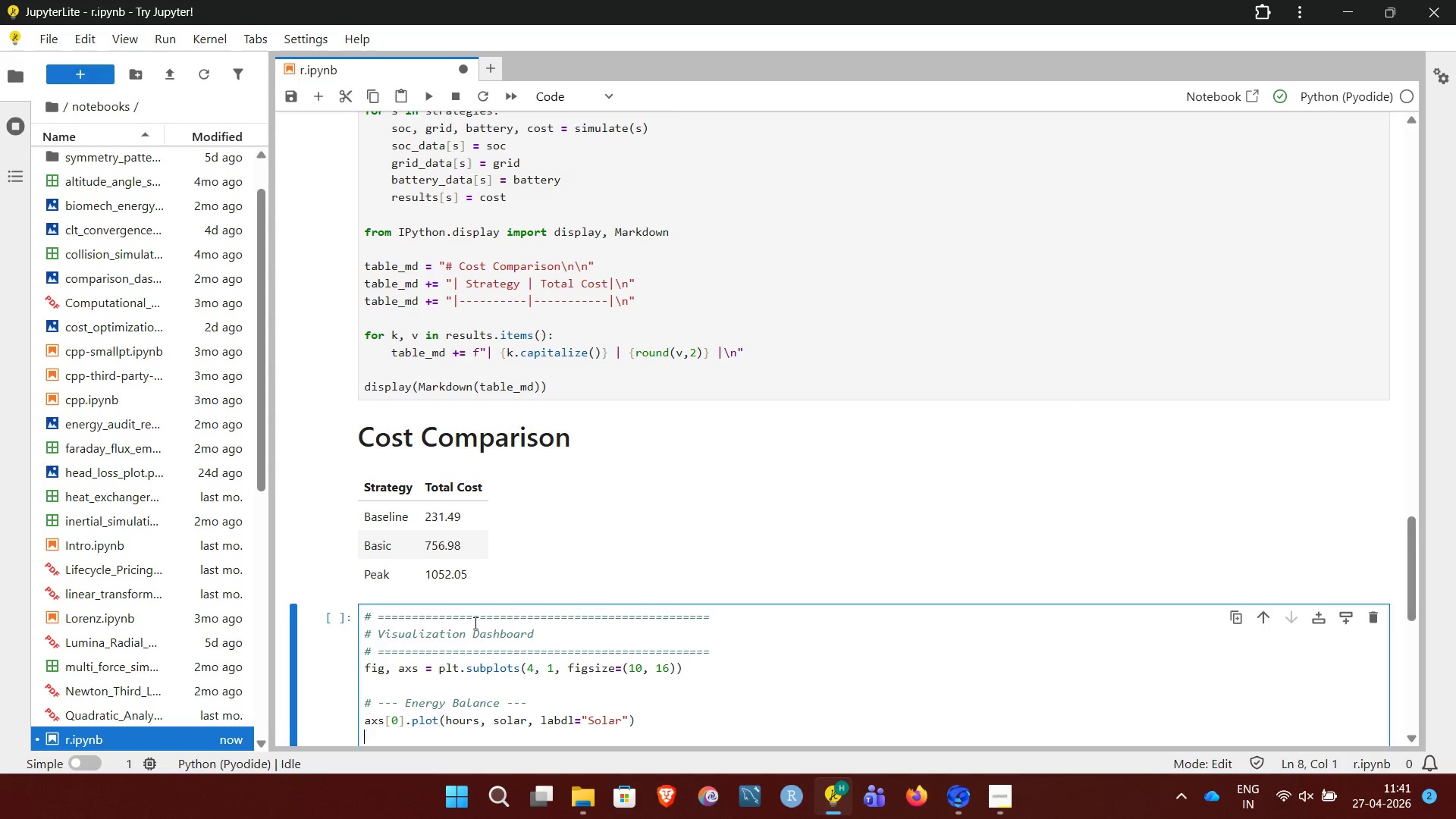 
 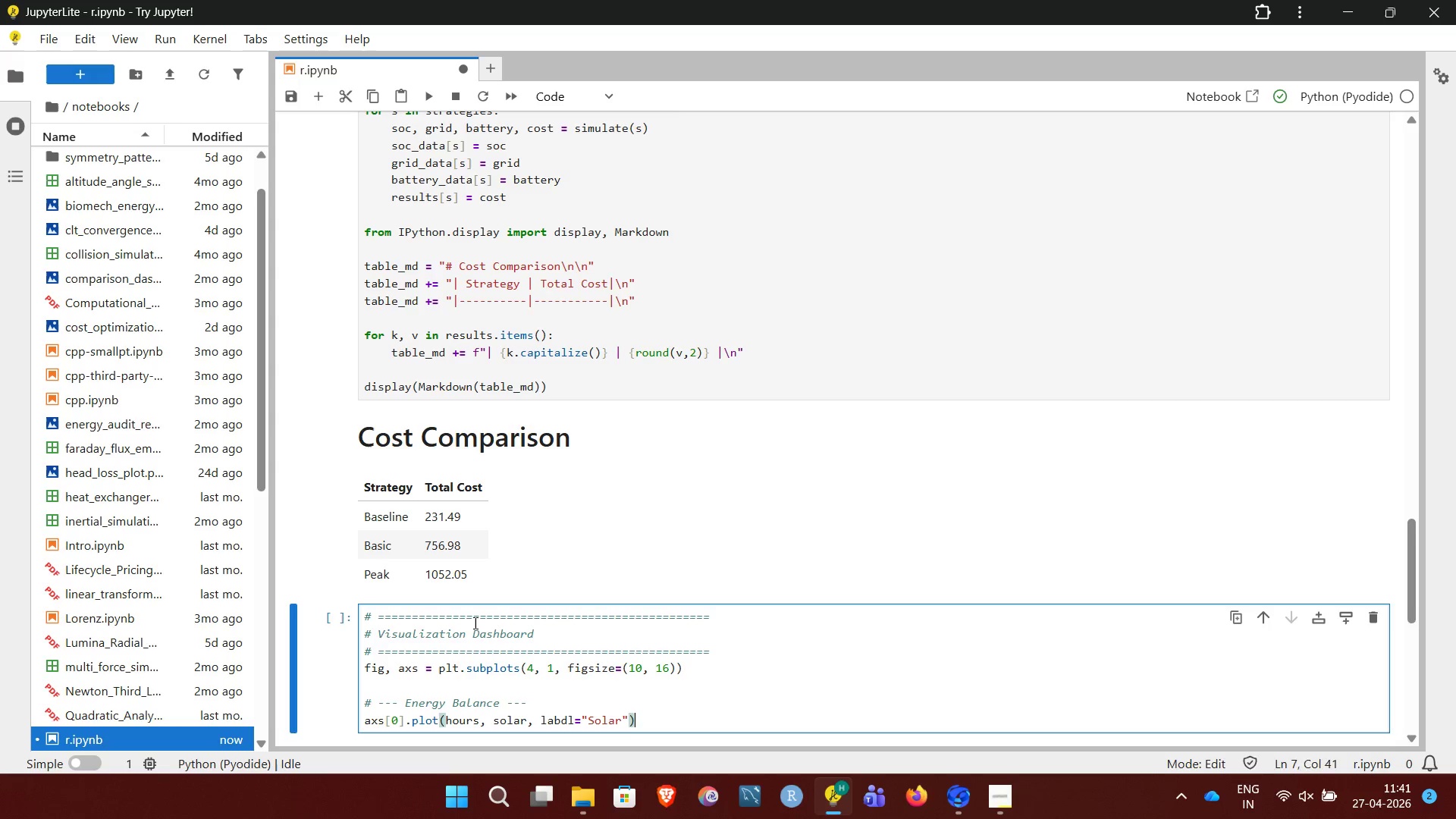 
key(Enter)
 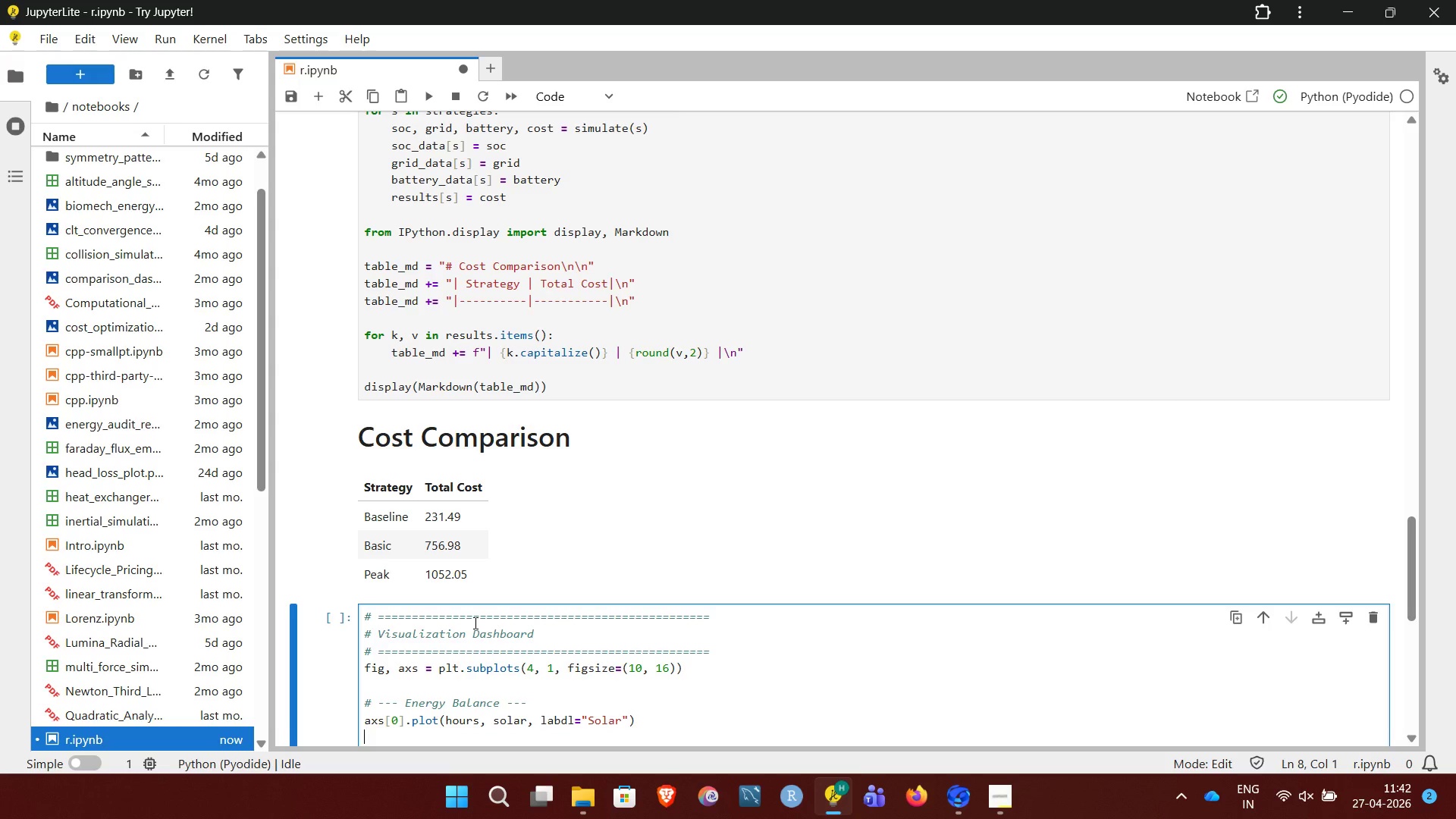 
type(axs[0].plot(hours, demand, label="Demand"))
 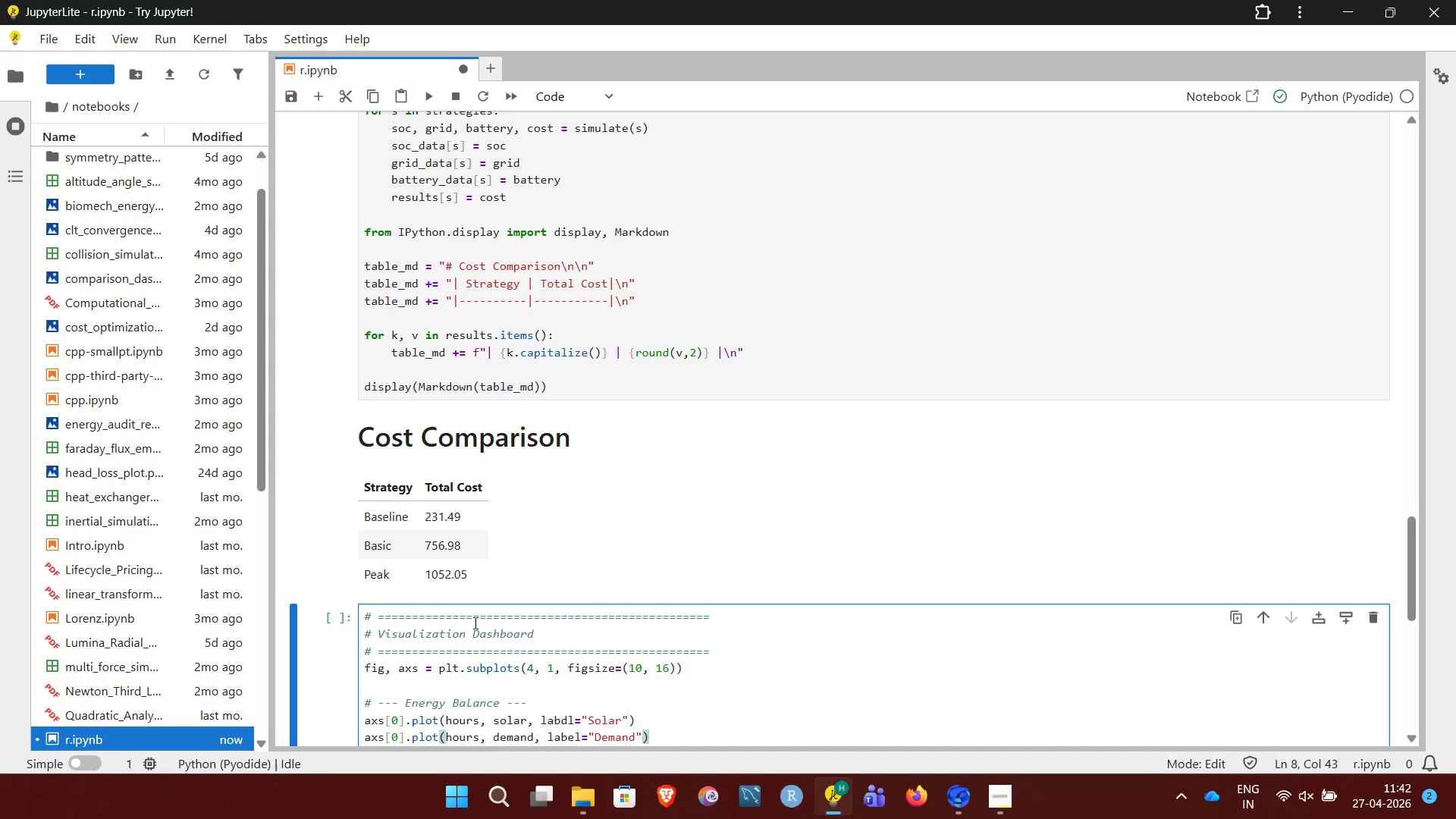 
key(Enter)
 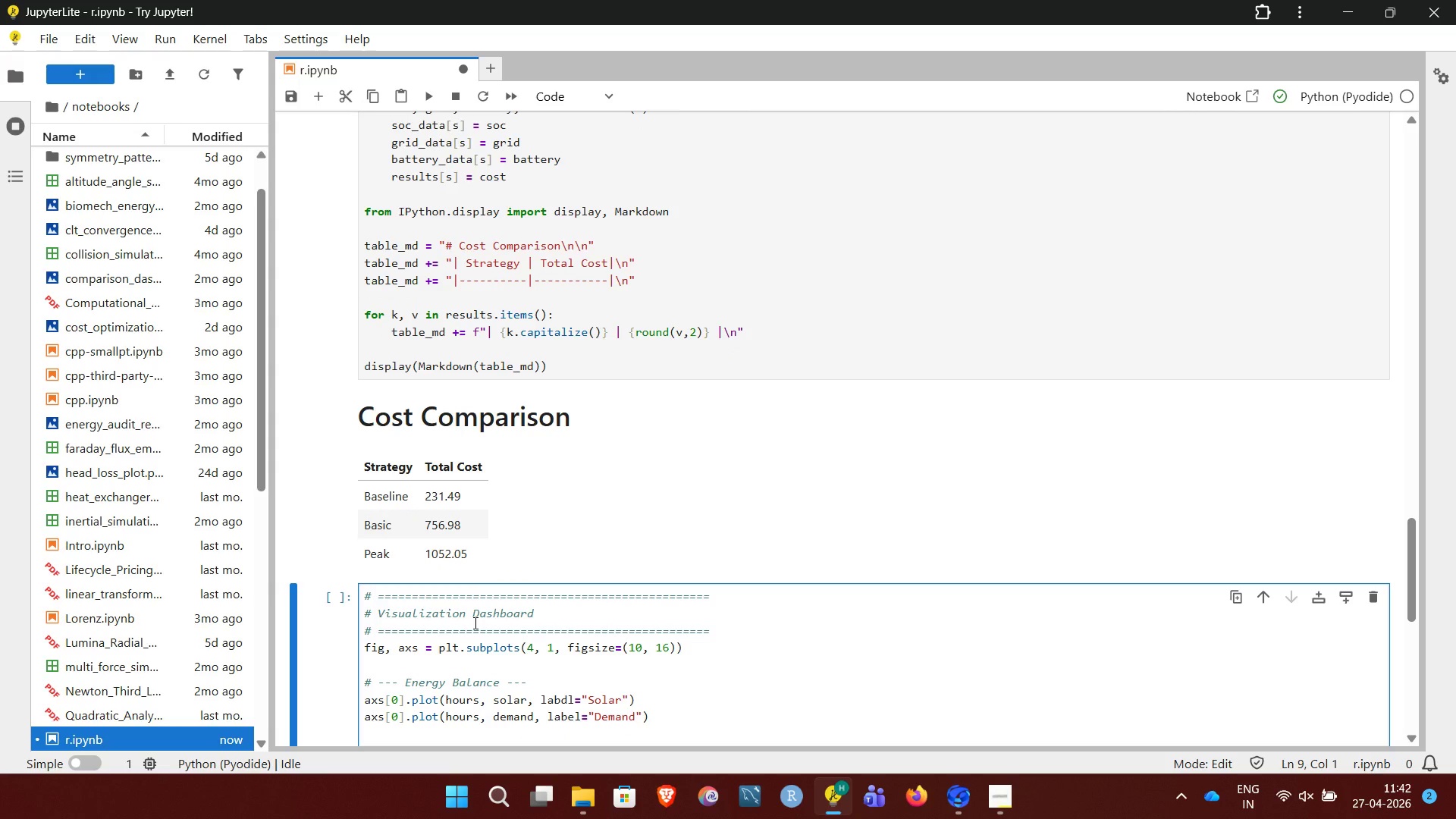 
type(axs[0].set_title("Energy Balance (Solar vs Demand)"))
 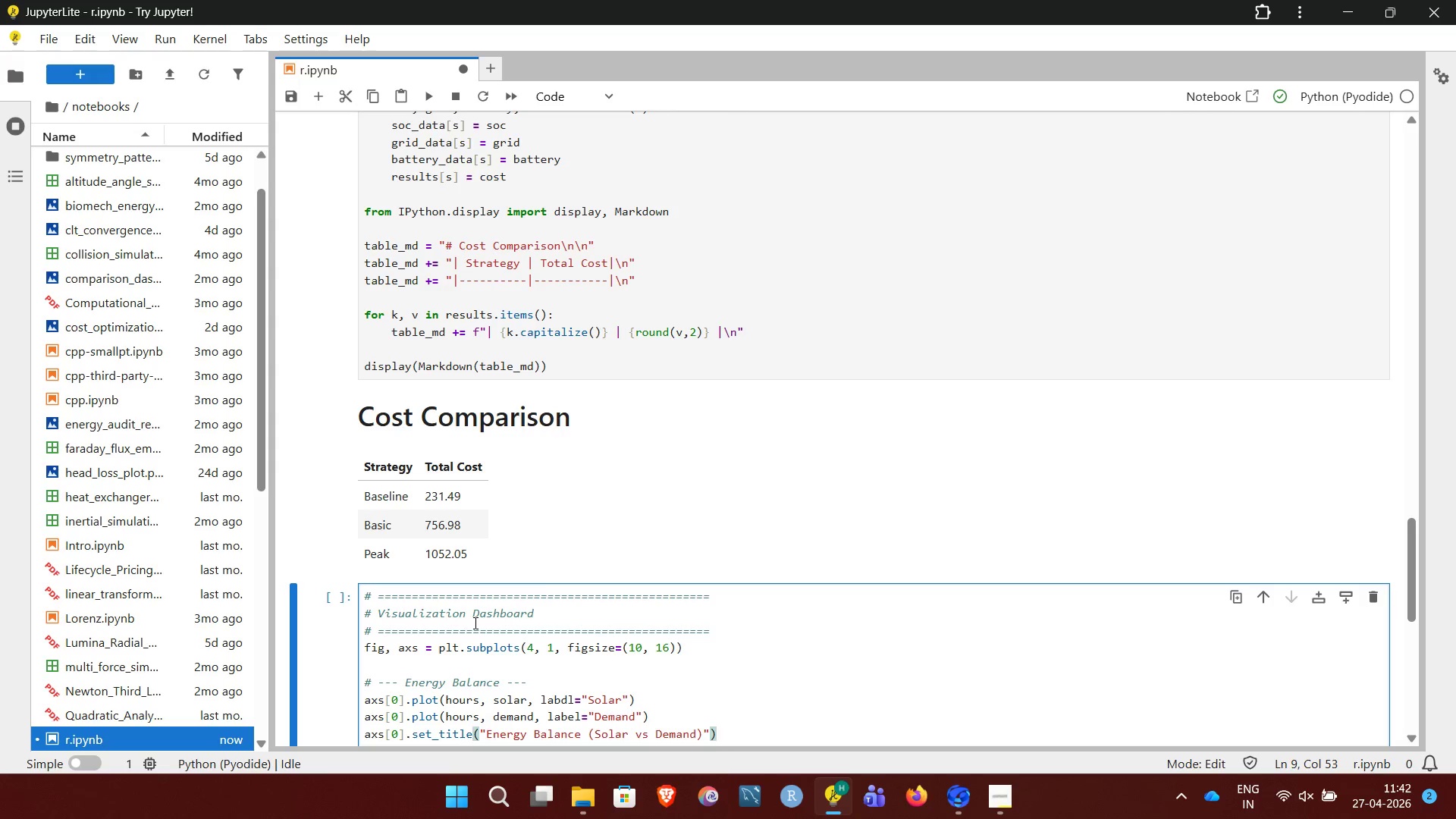 
key(Enter)
 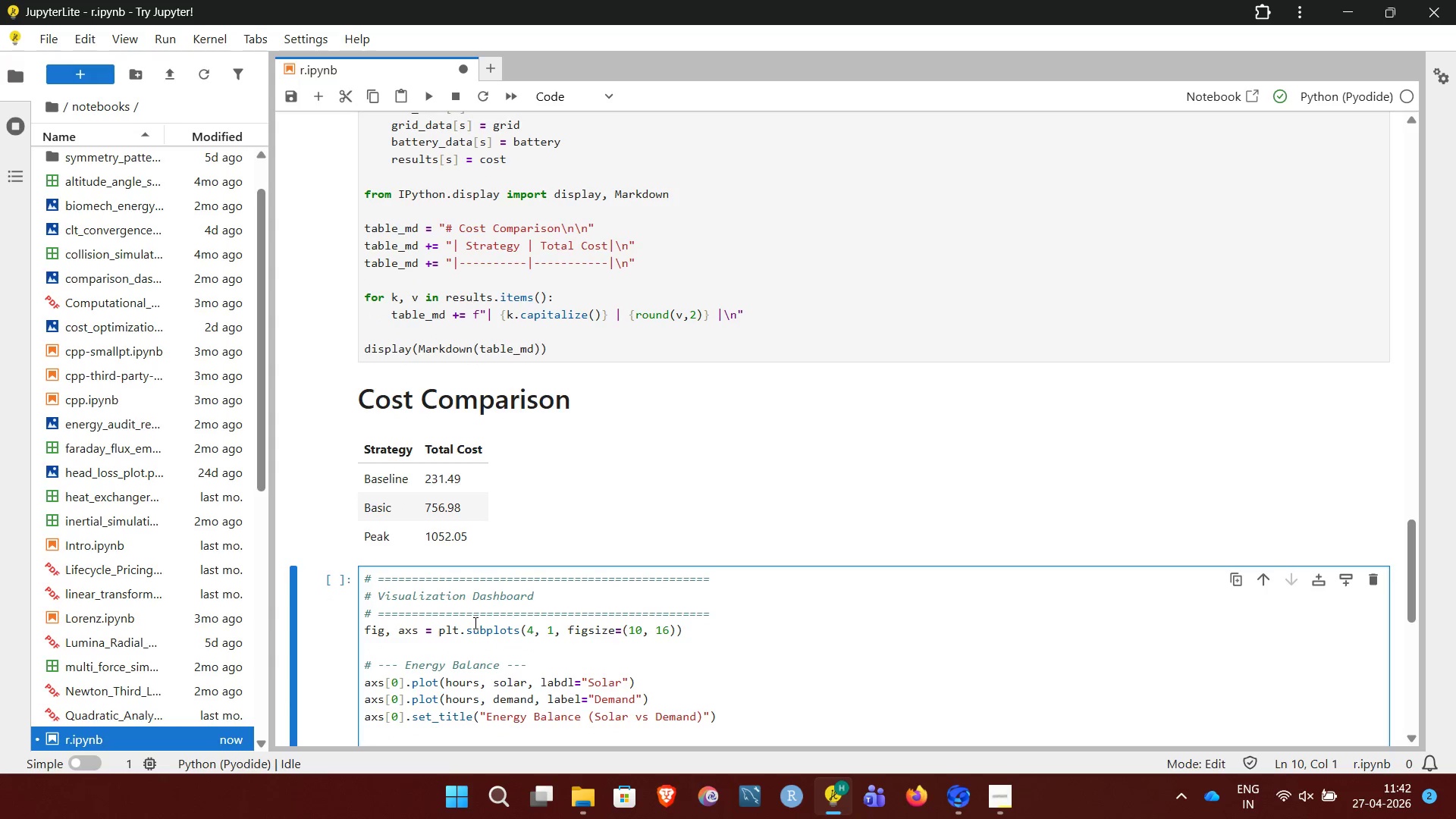 
type(axs[0].set_xlabel("Hour"))
 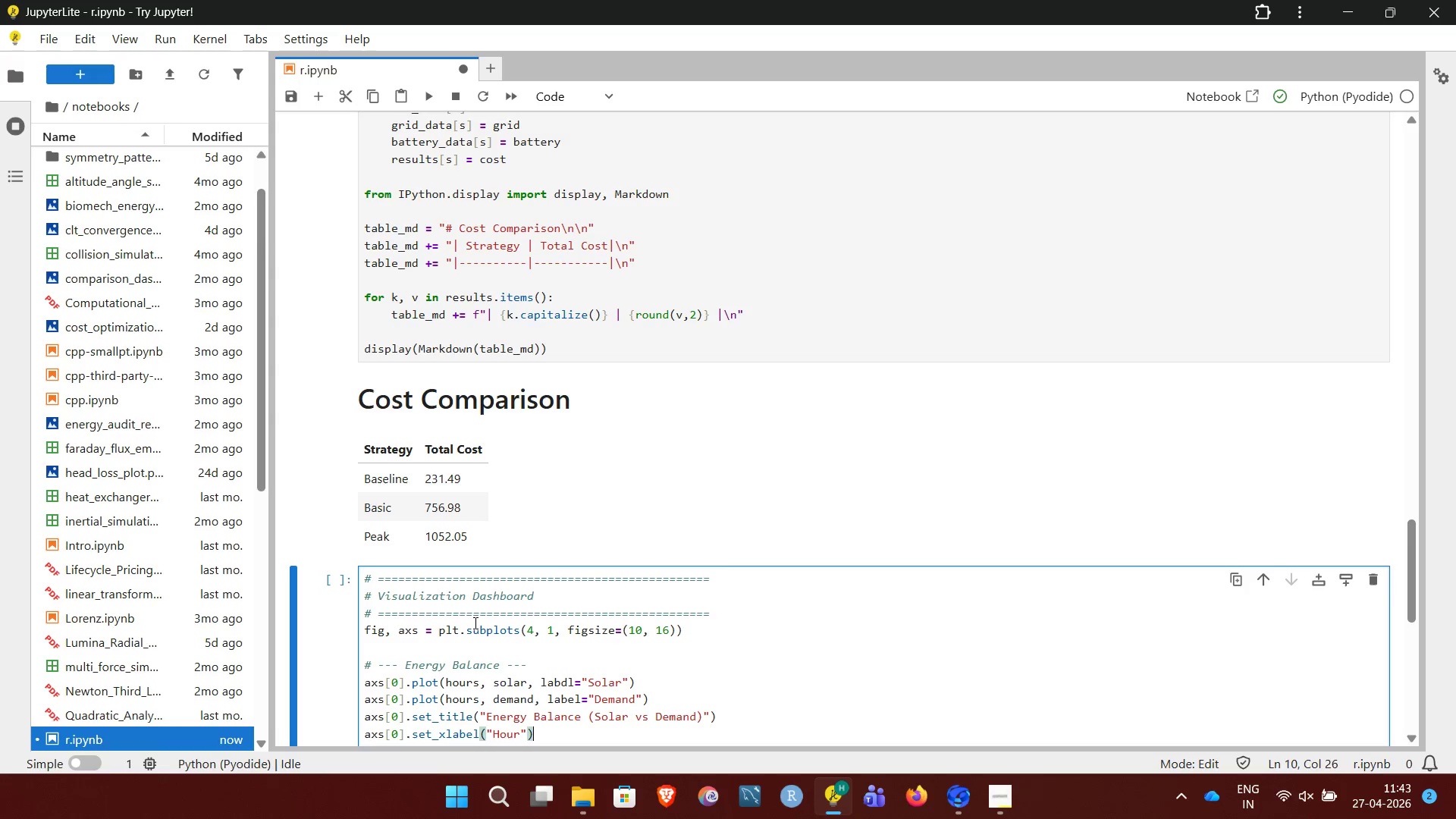 
key(Enter)
 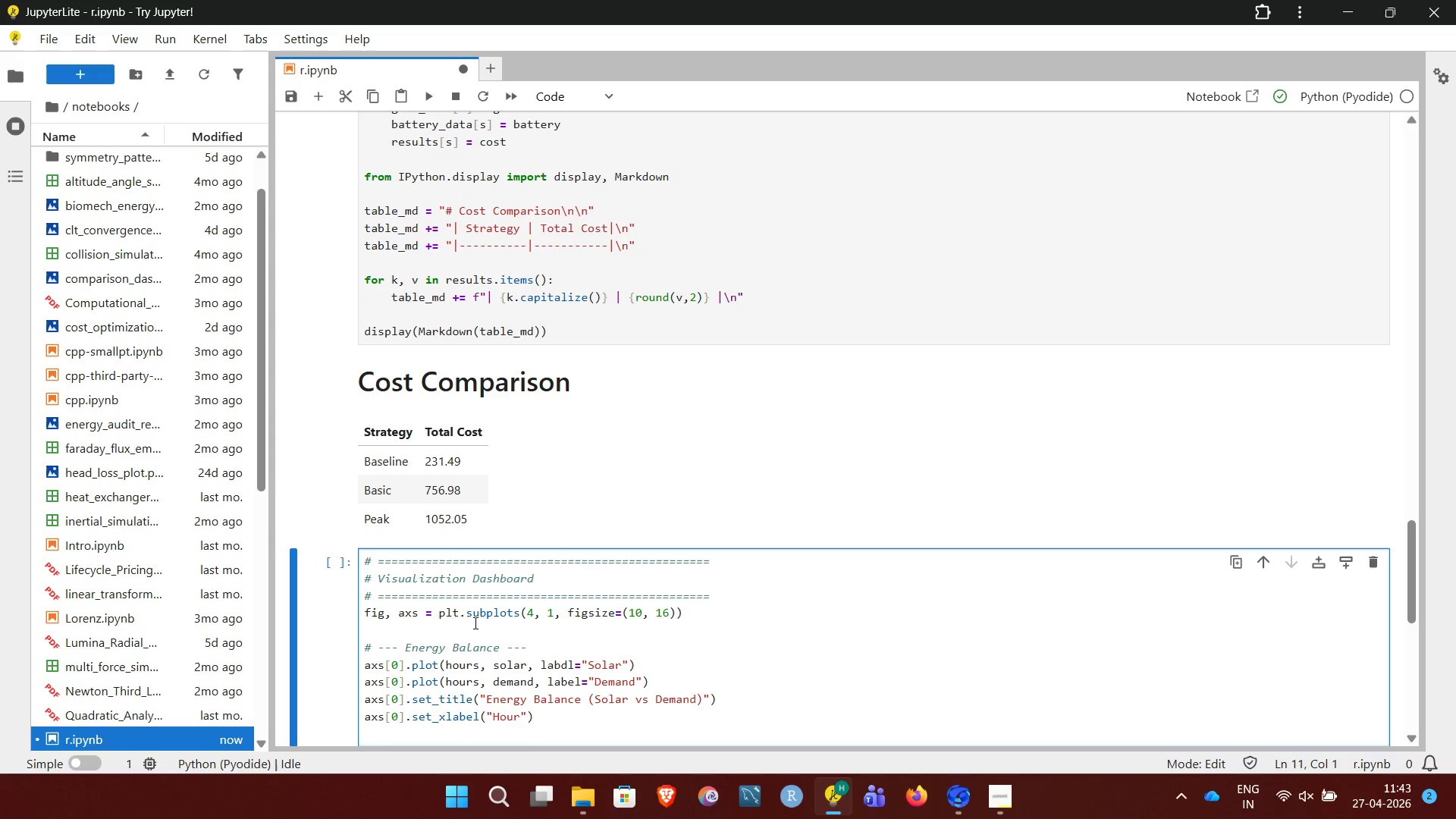 
type(axs[0].set_ylabel("KW"))
 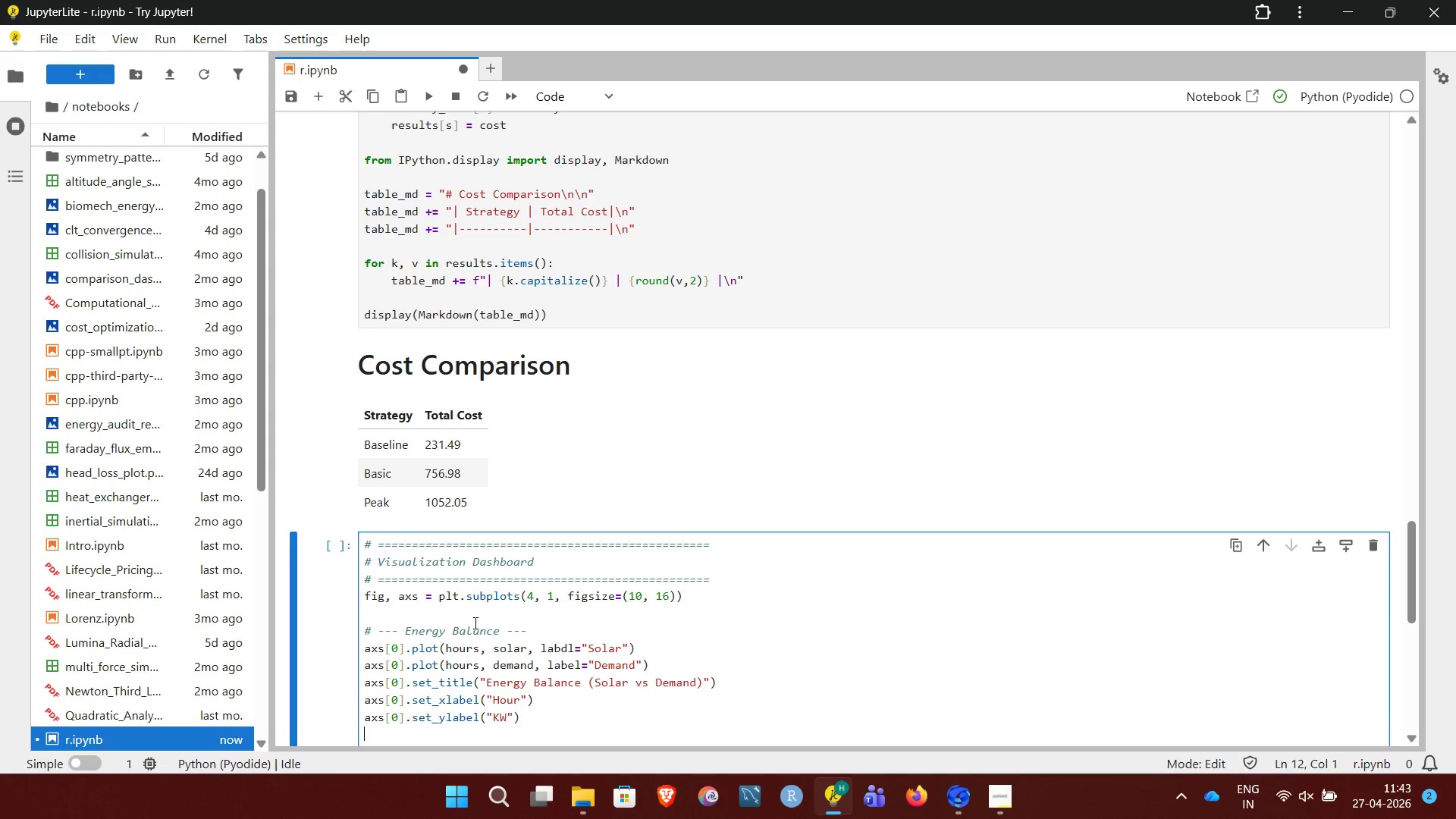 
 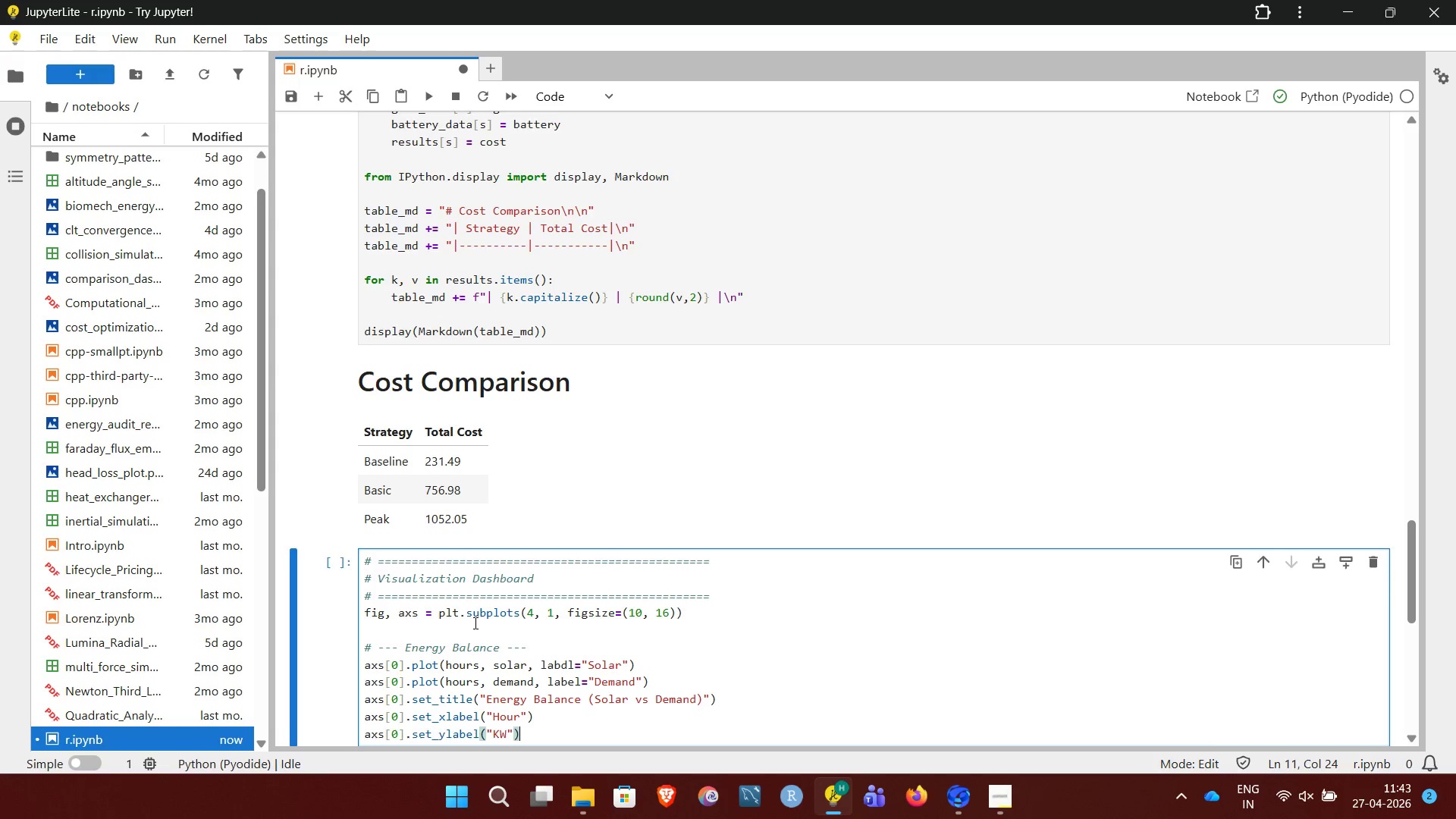 
key(Enter)
 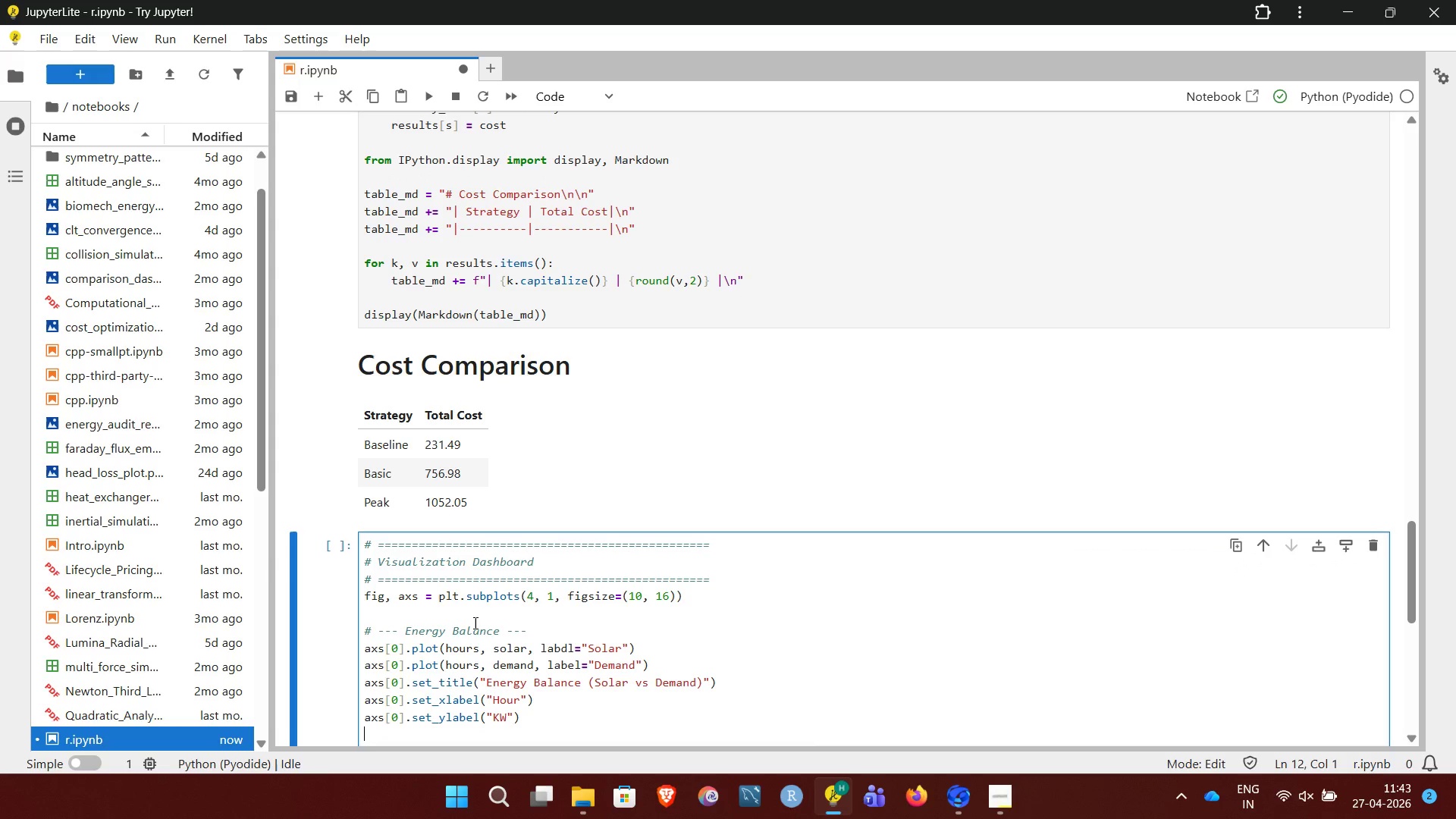 
type(axs[0].legend())
 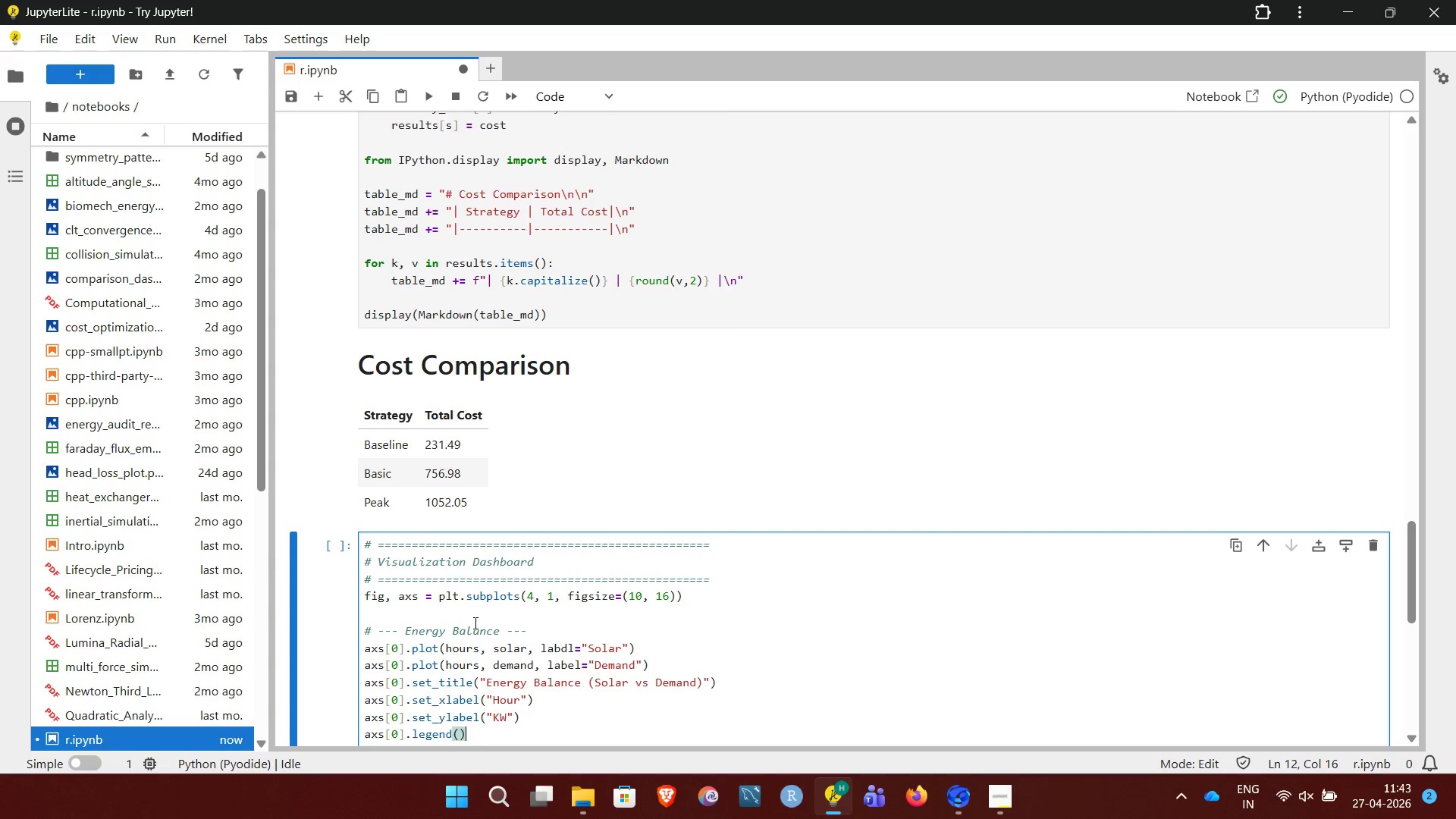 
key(Enter)
 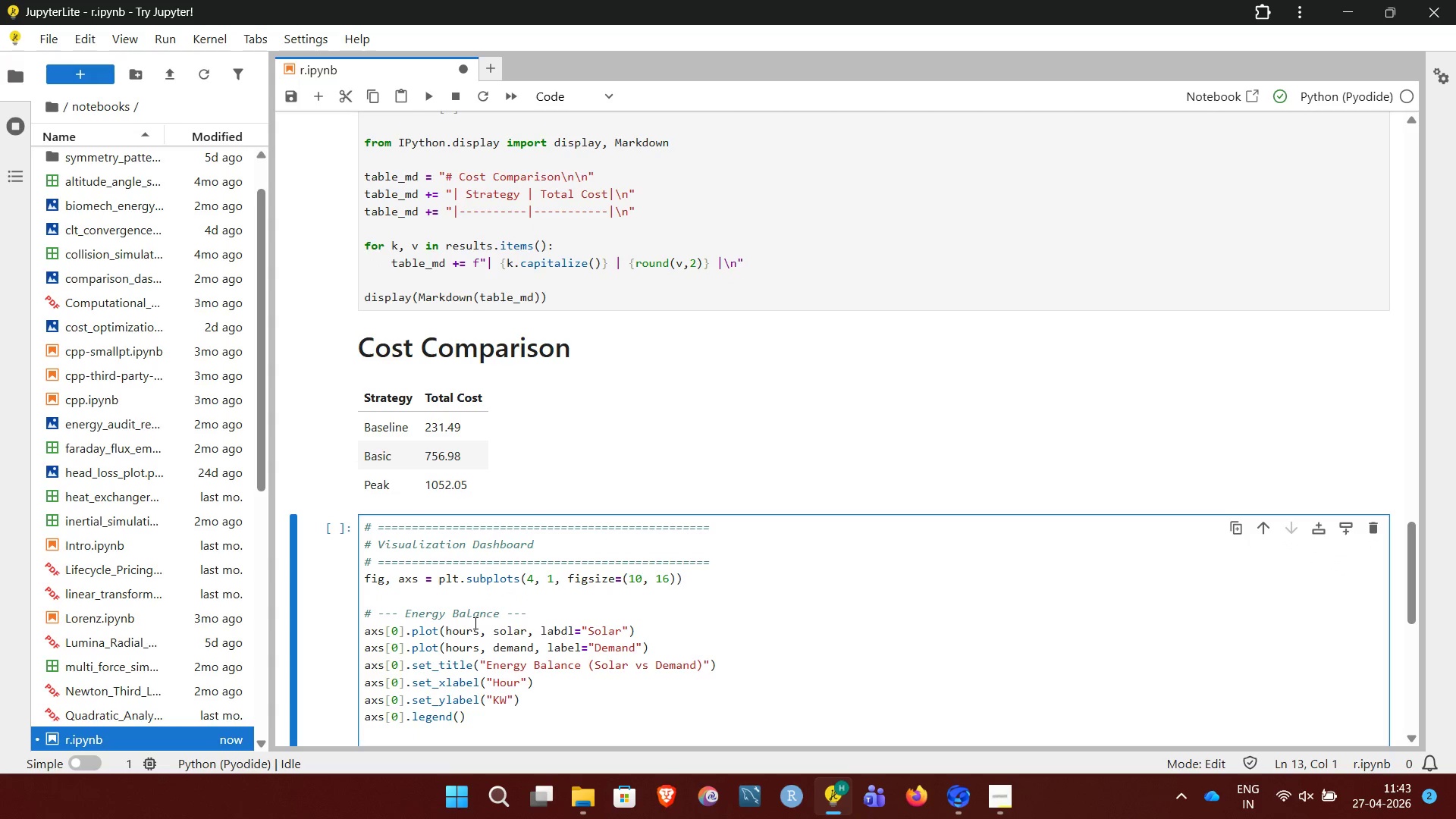 
type(axs[0]. )
key(Backspace)
type(grid(alpha=0.3))
 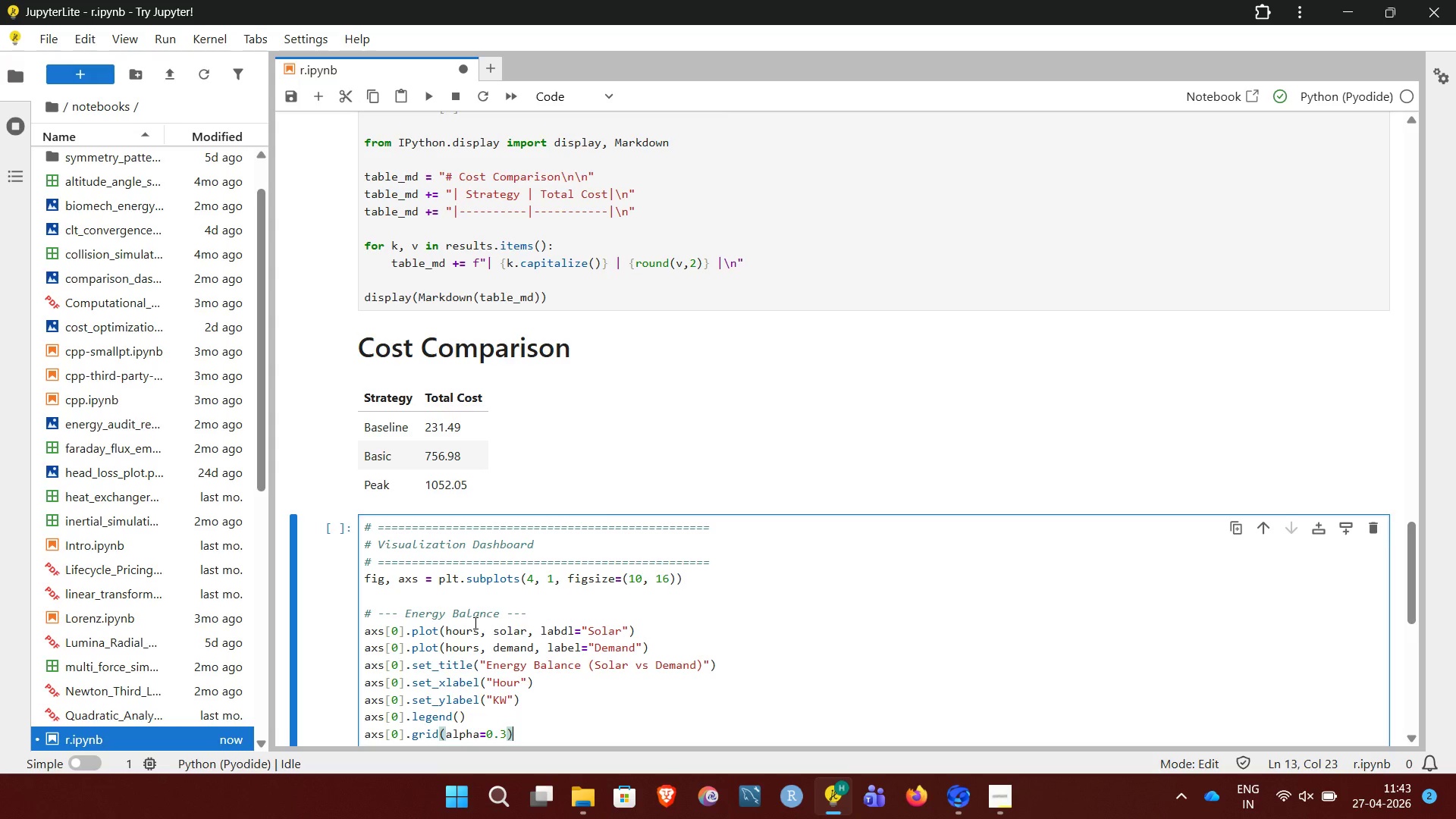 
wait(15.28)
 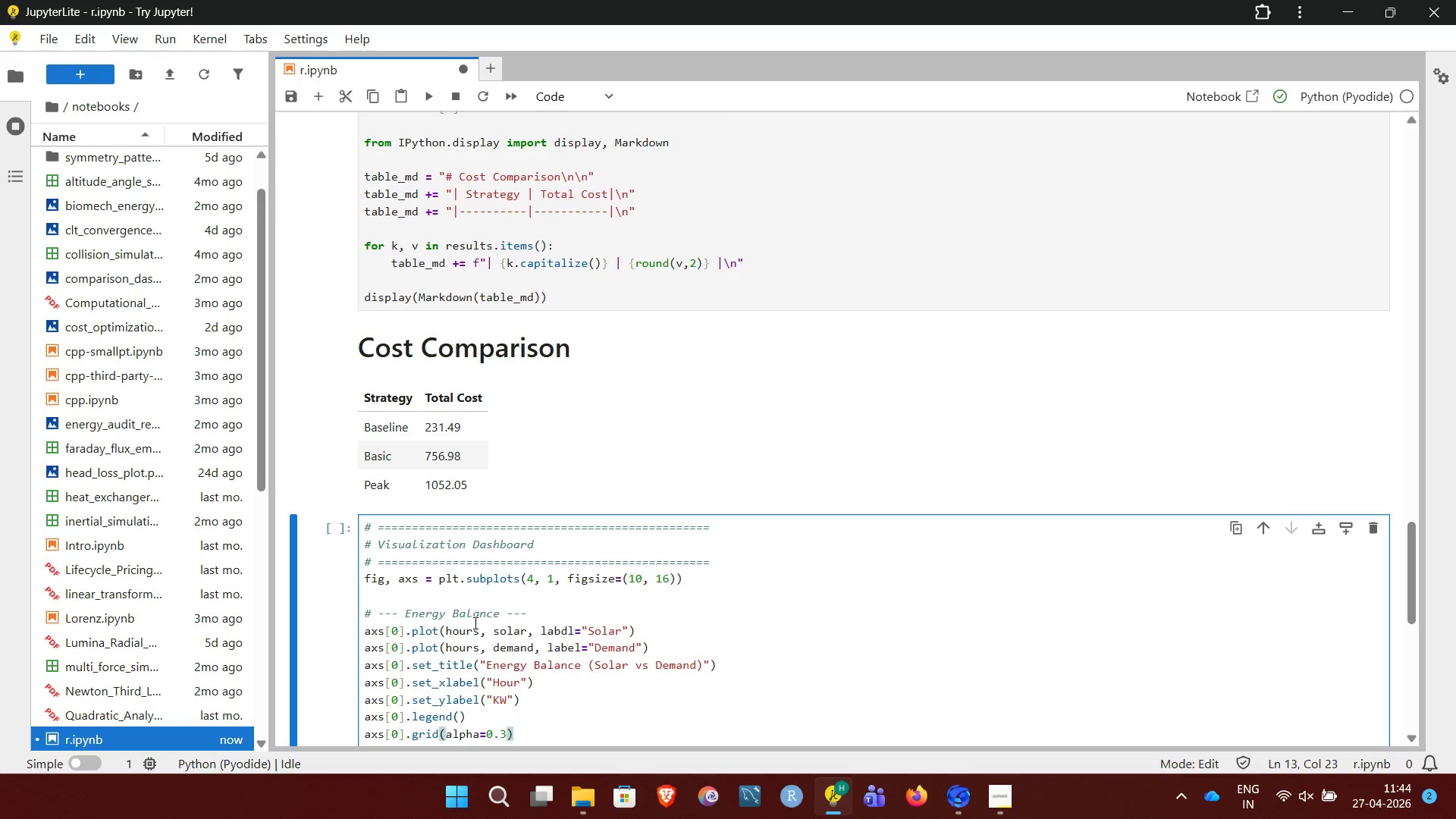 
left_click([1279, 800])
 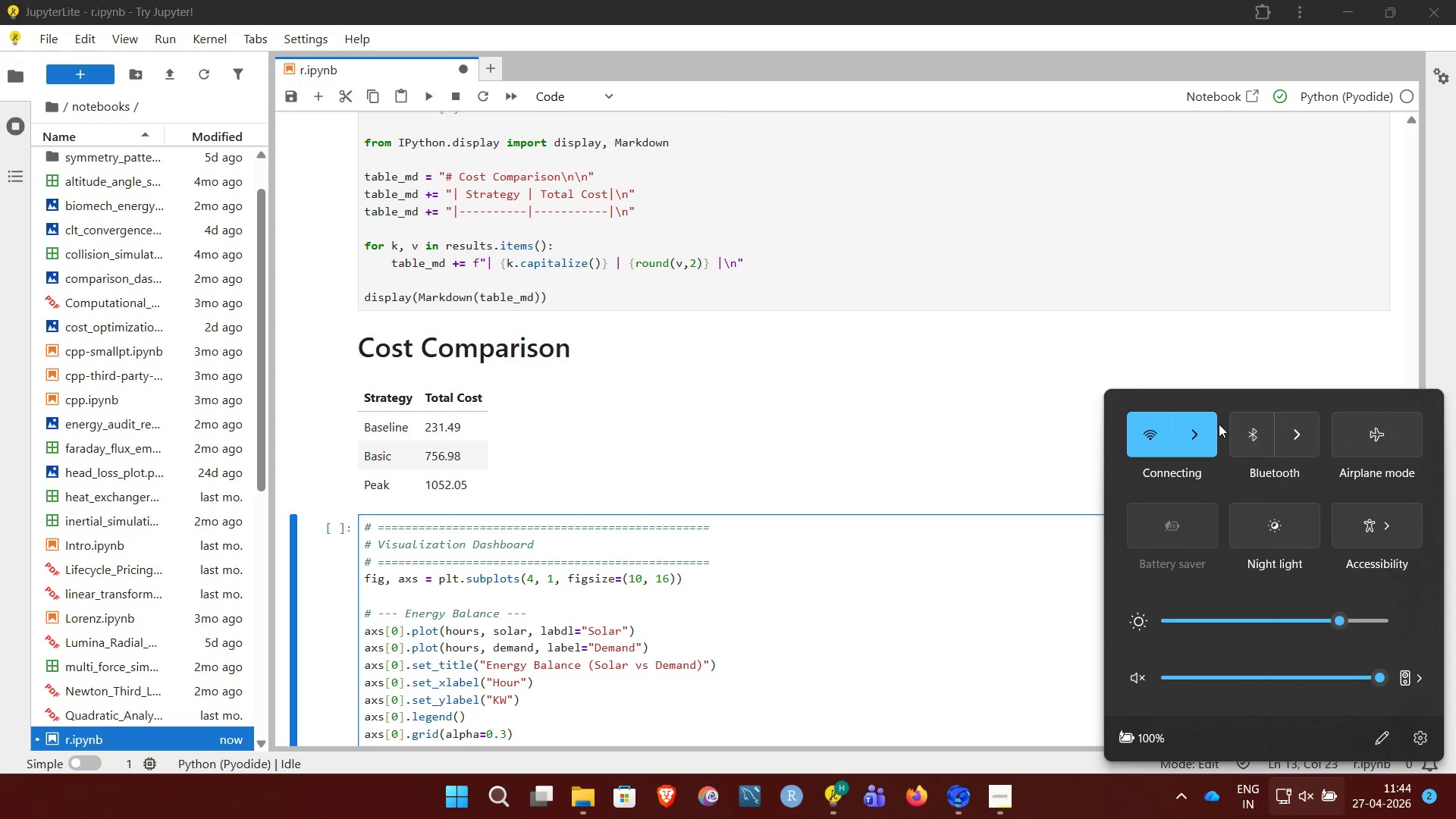 
left_click([1200, 427])
 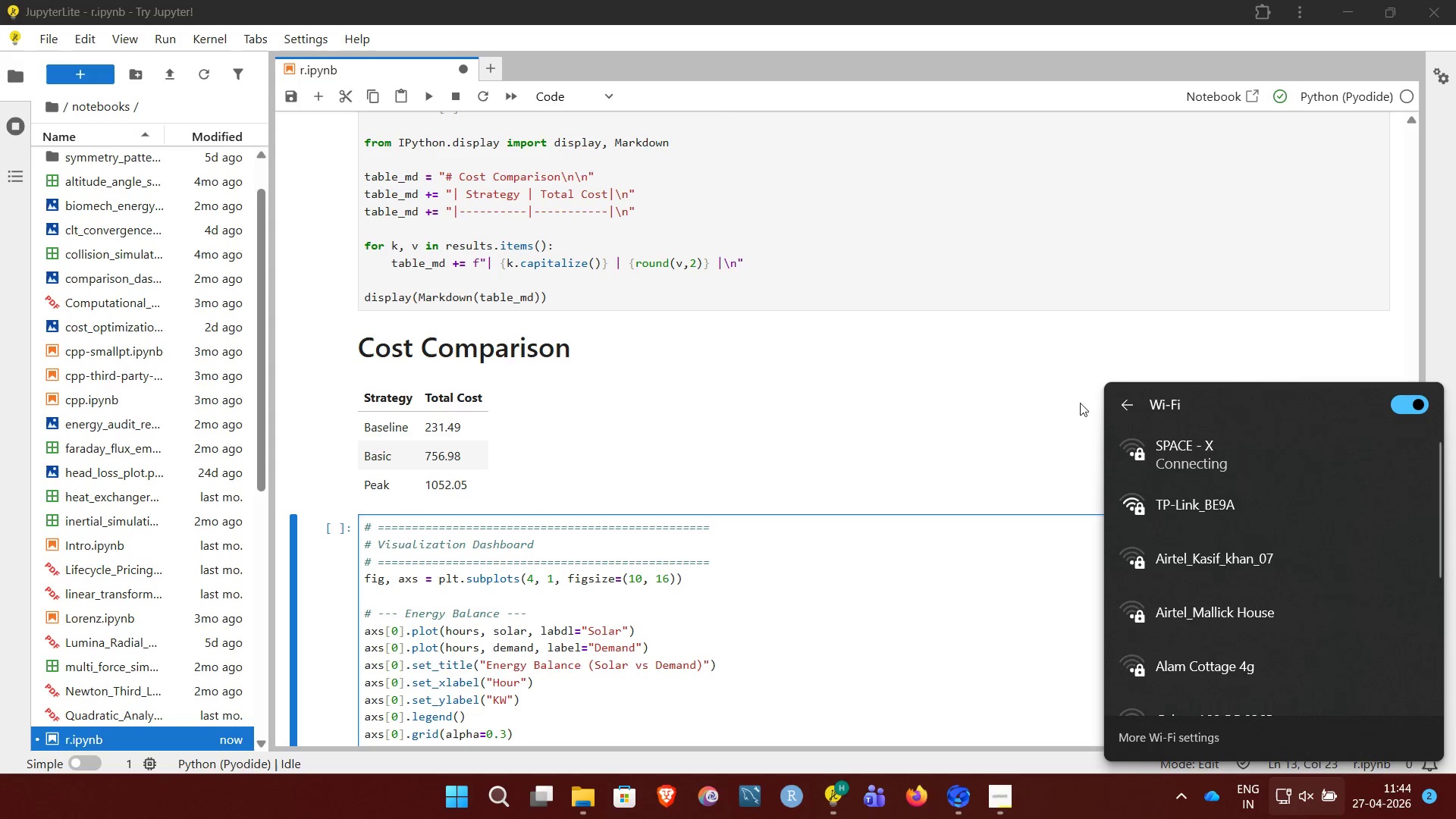 
left_click([1022, 401])
 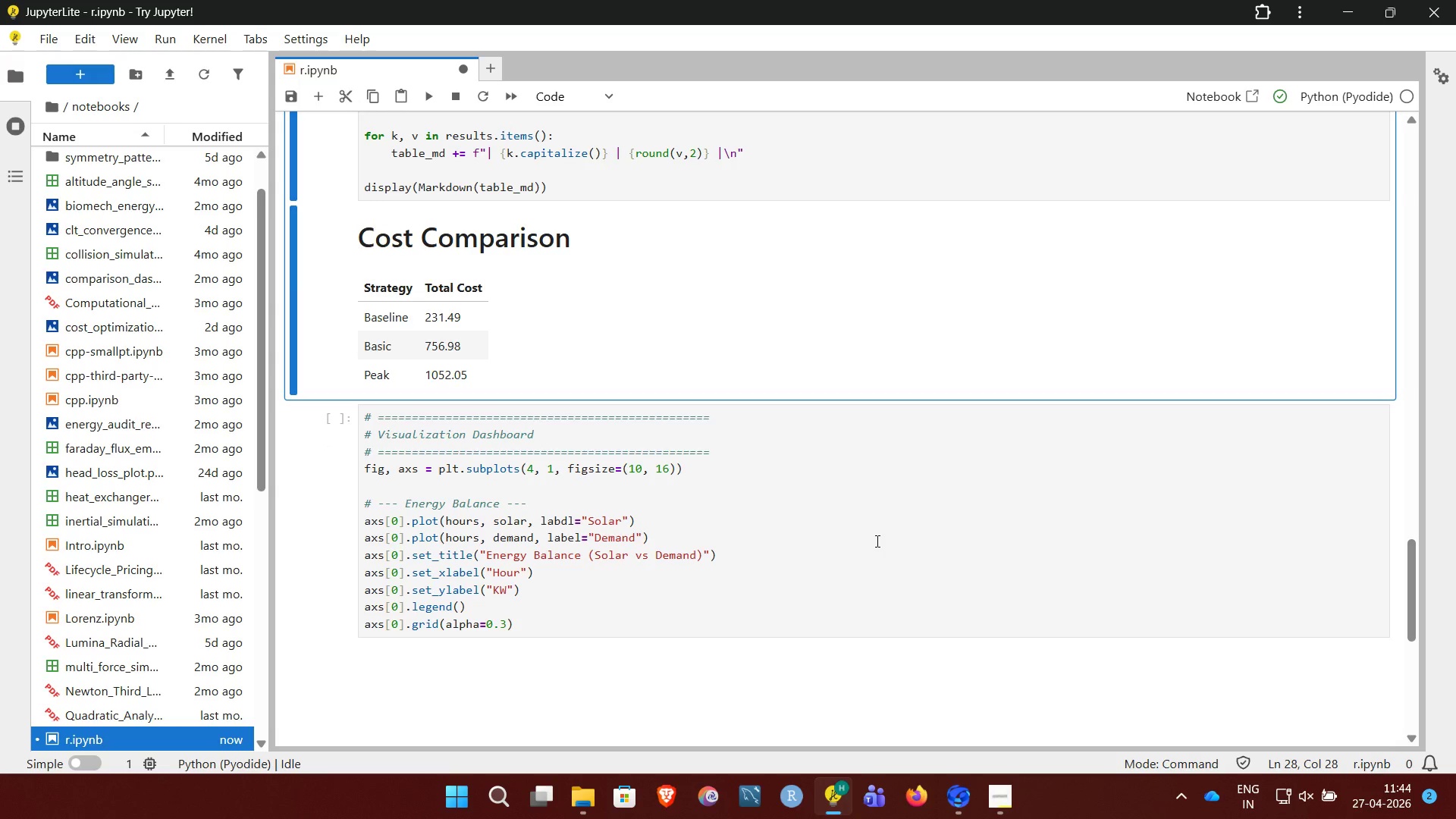 
wait(11.94)
 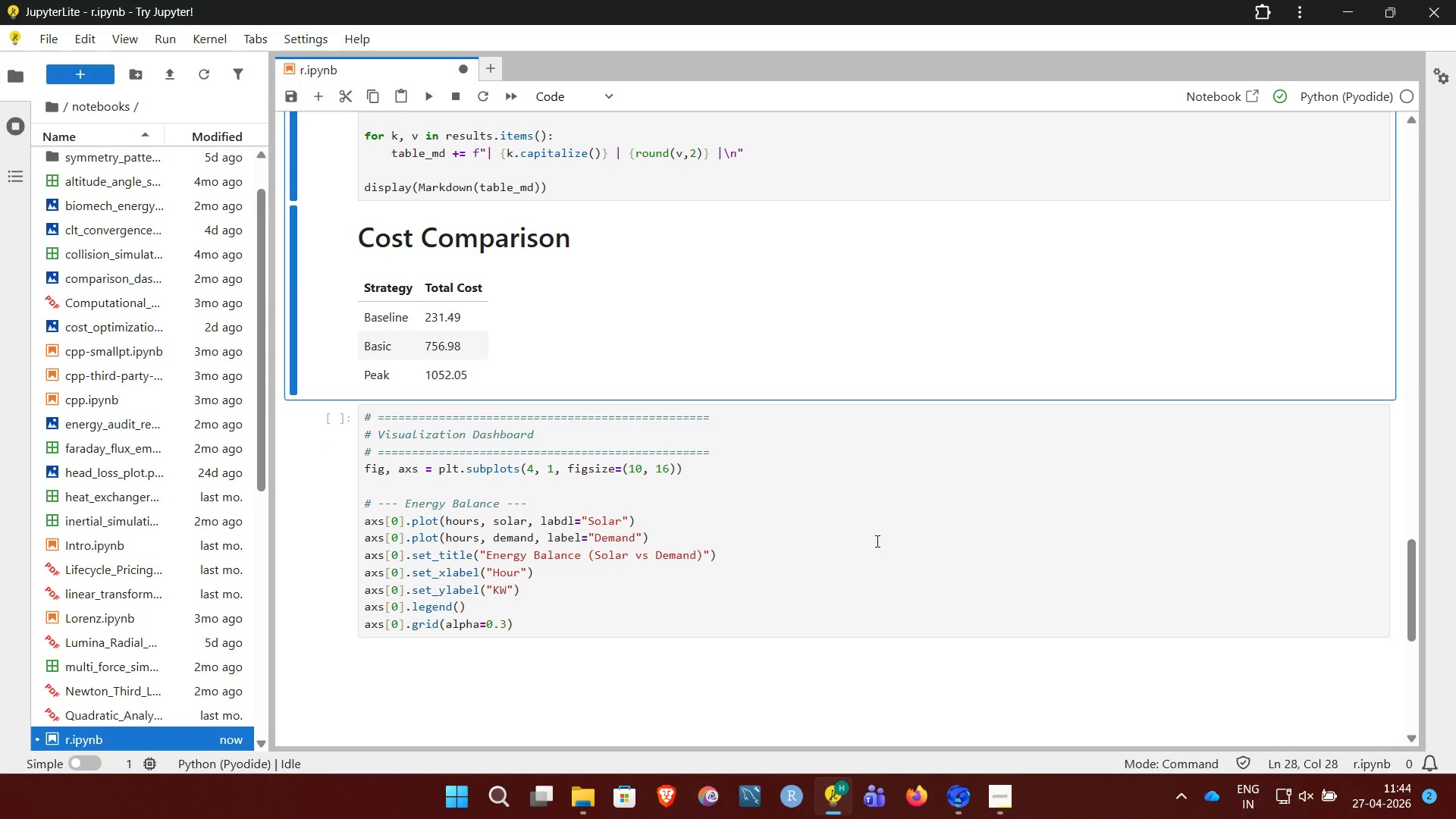 
left_click([1006, 788])